 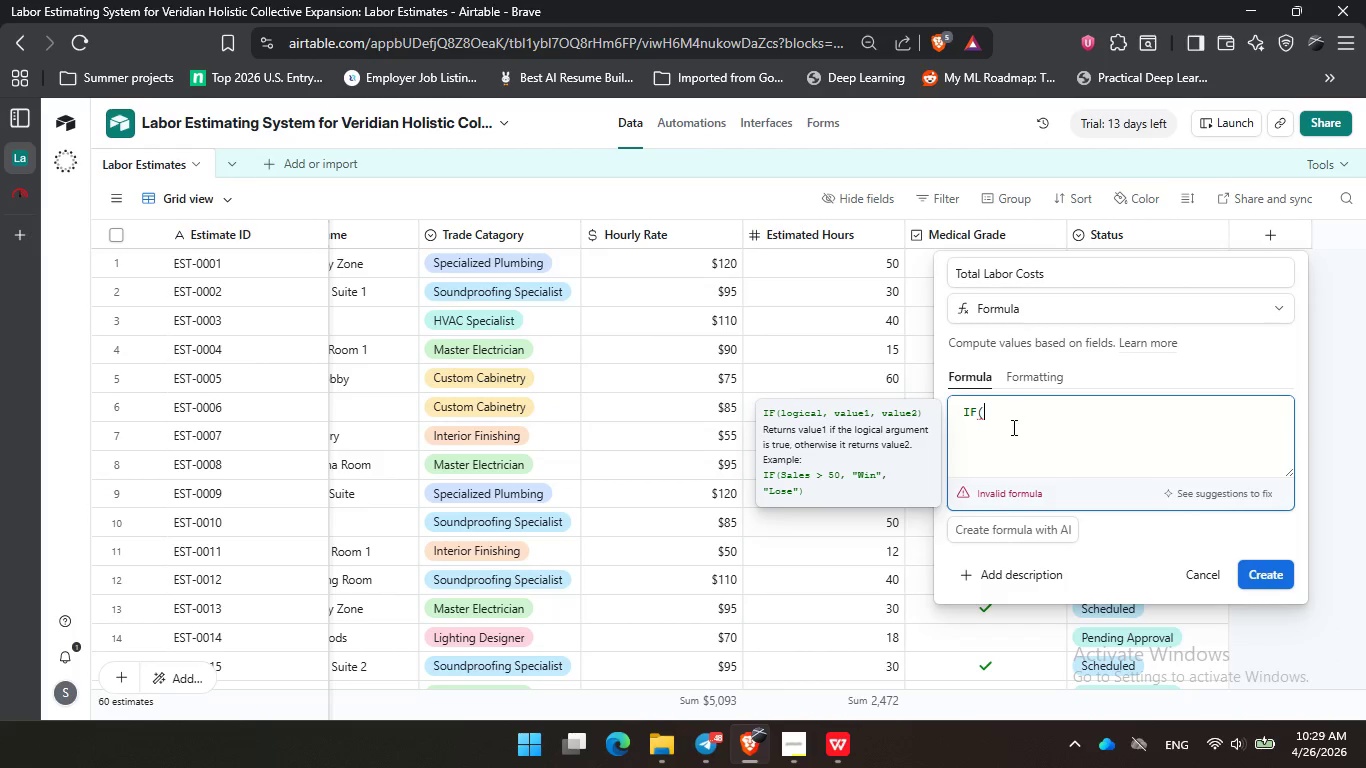 
left_click([1012, 428])
 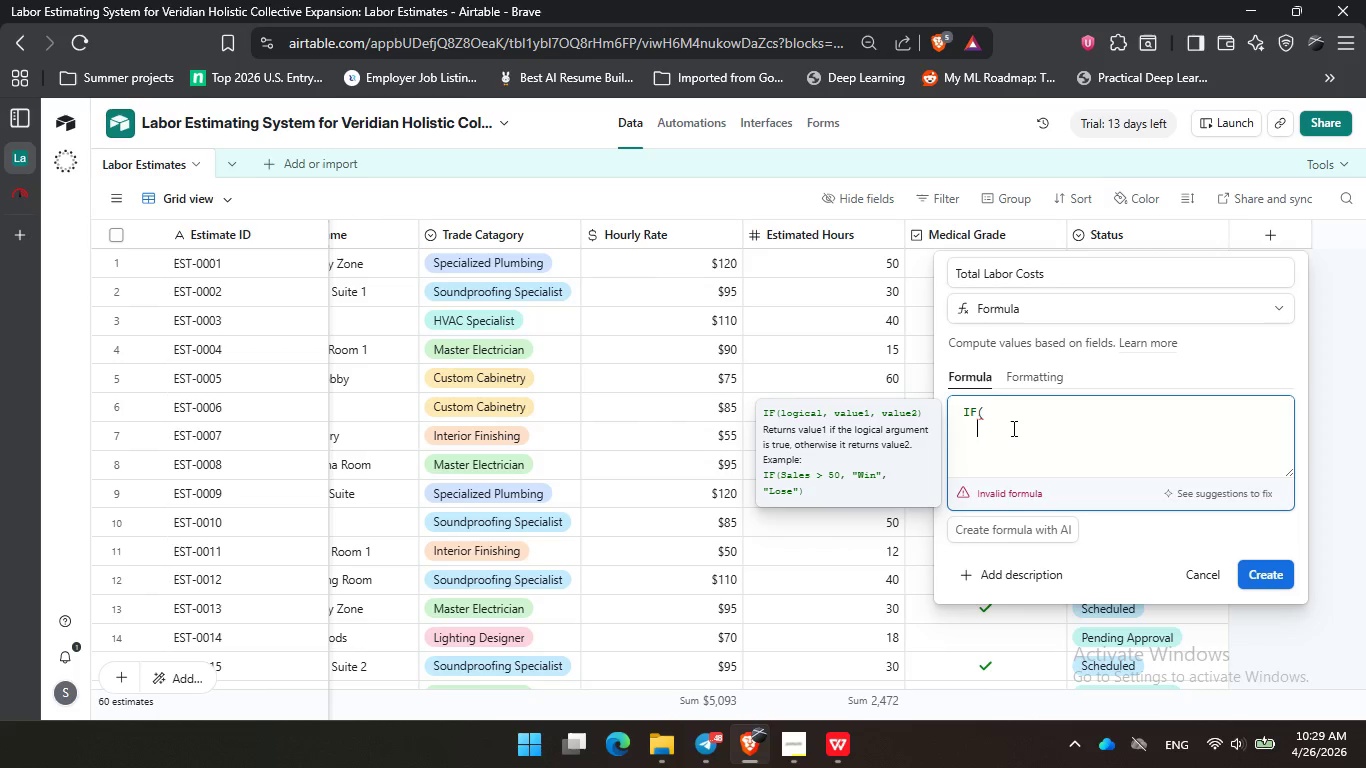 
wait(14.0)
 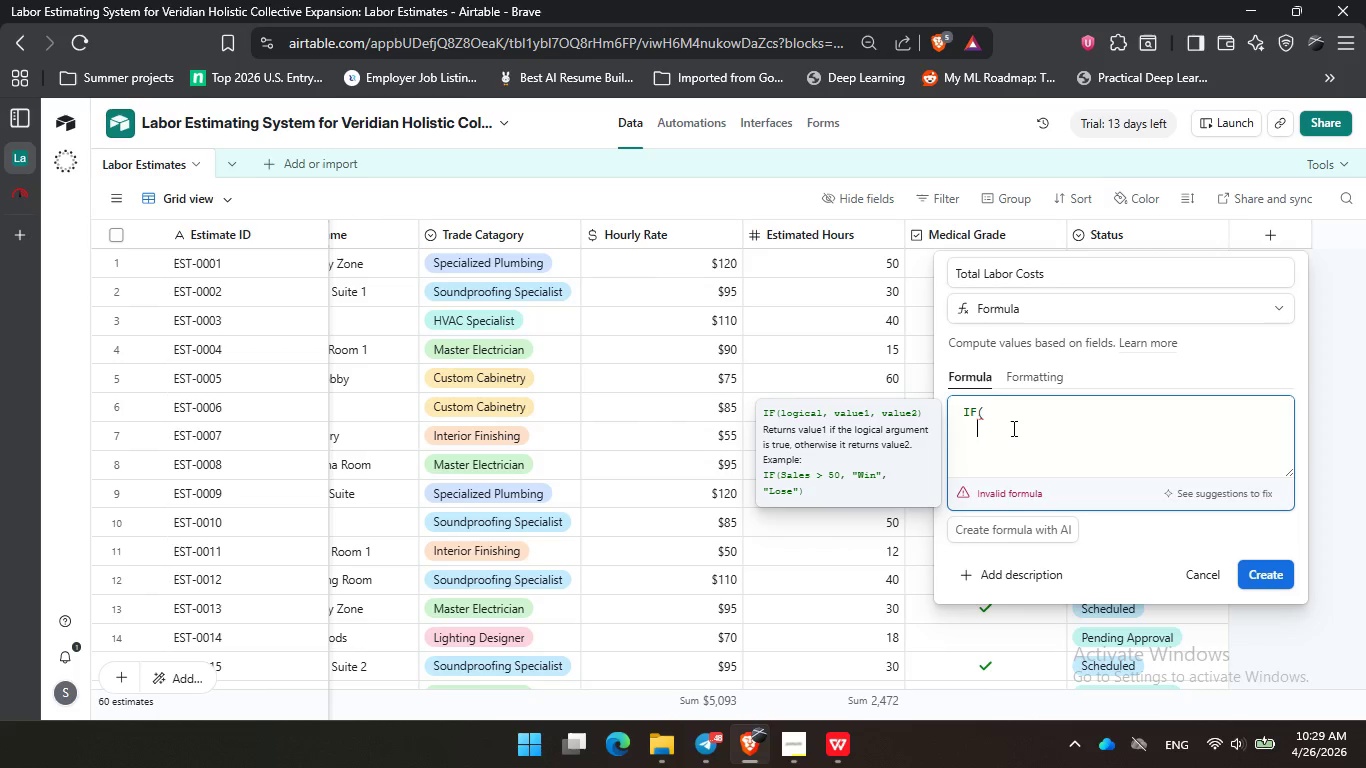 
left_click_drag(start_coordinate=[1008, 427], to_coordinate=[944, 408])
 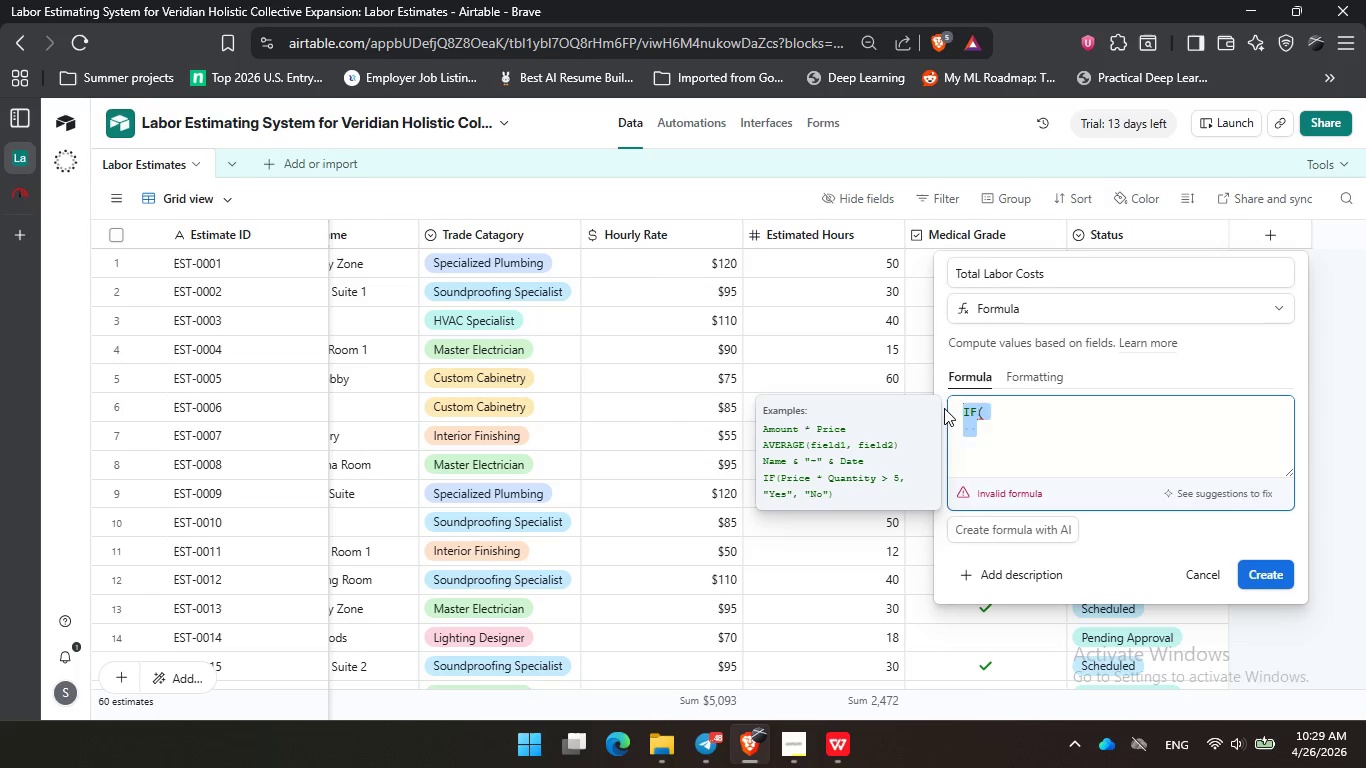 
key(Backspace)
 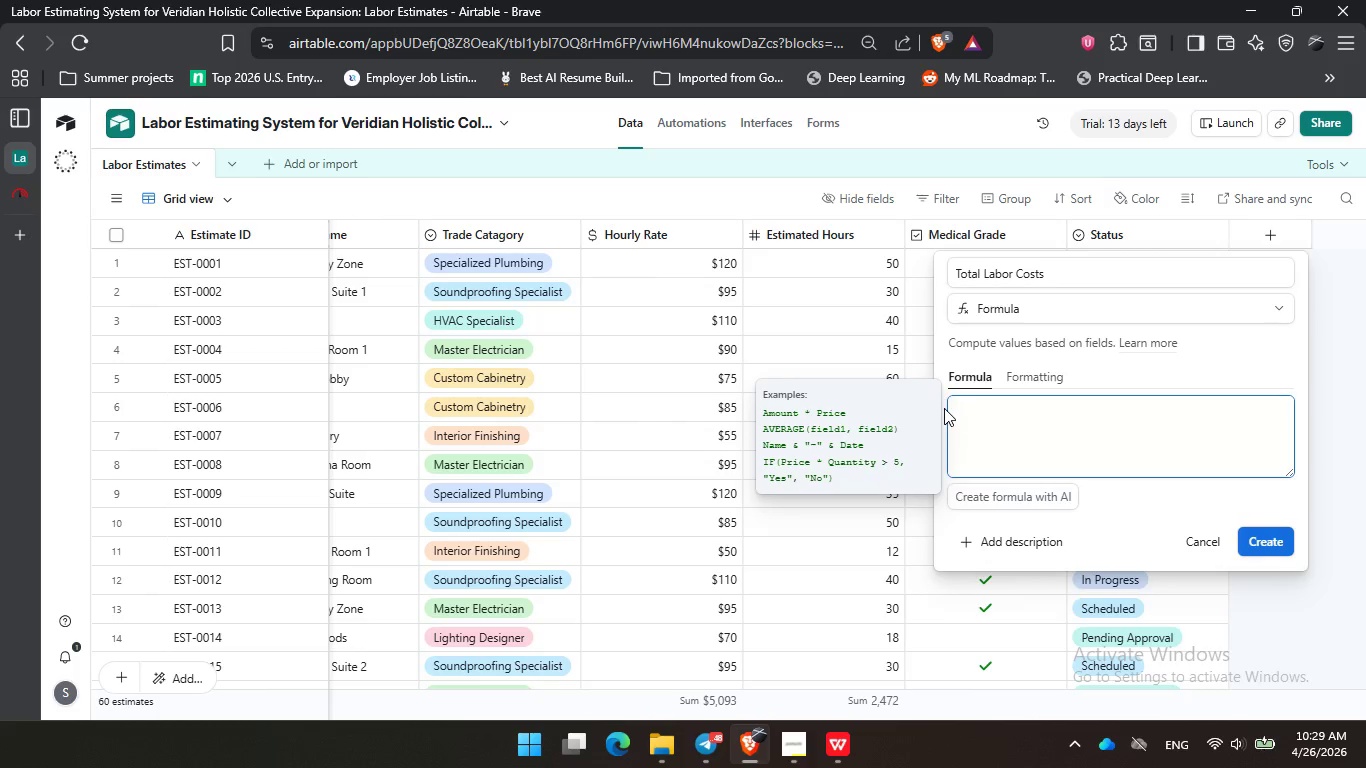 
type((HOUR)
 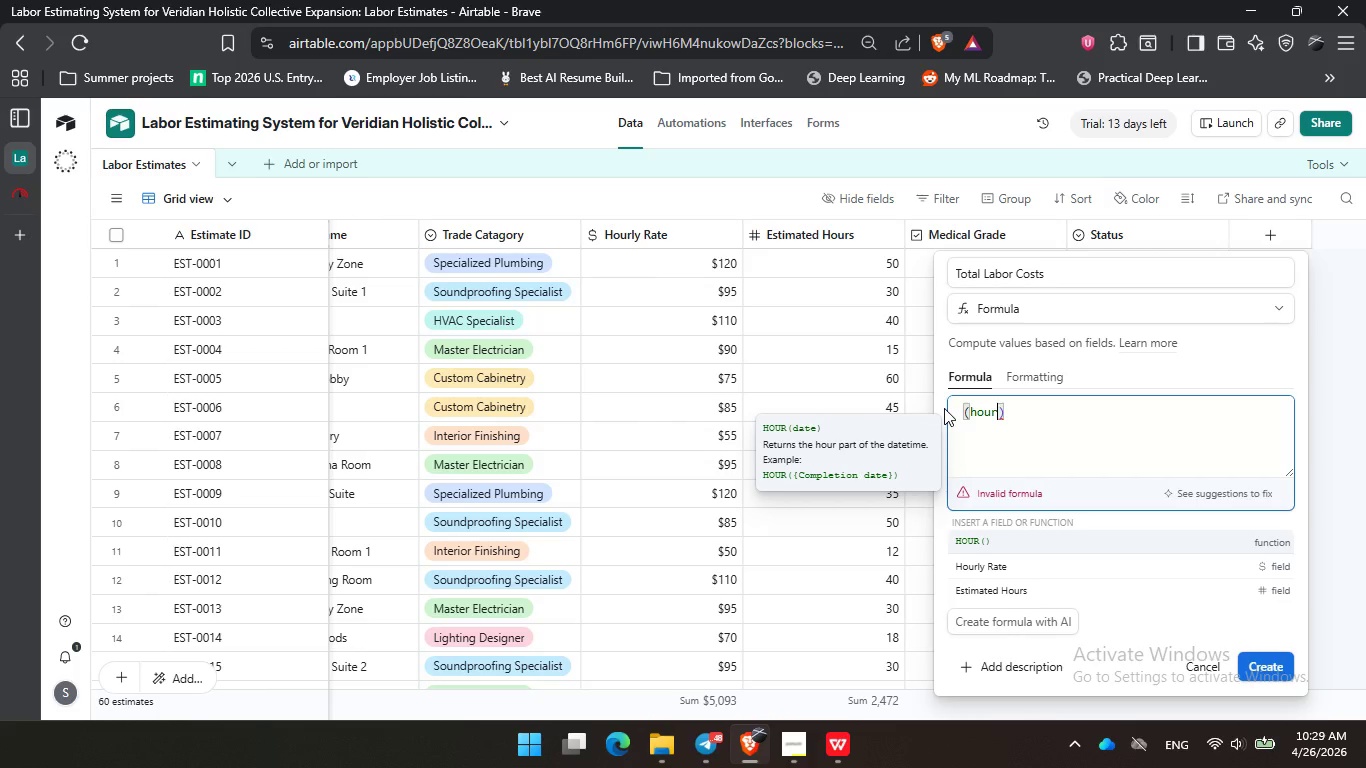 
key(ArrowDown)
 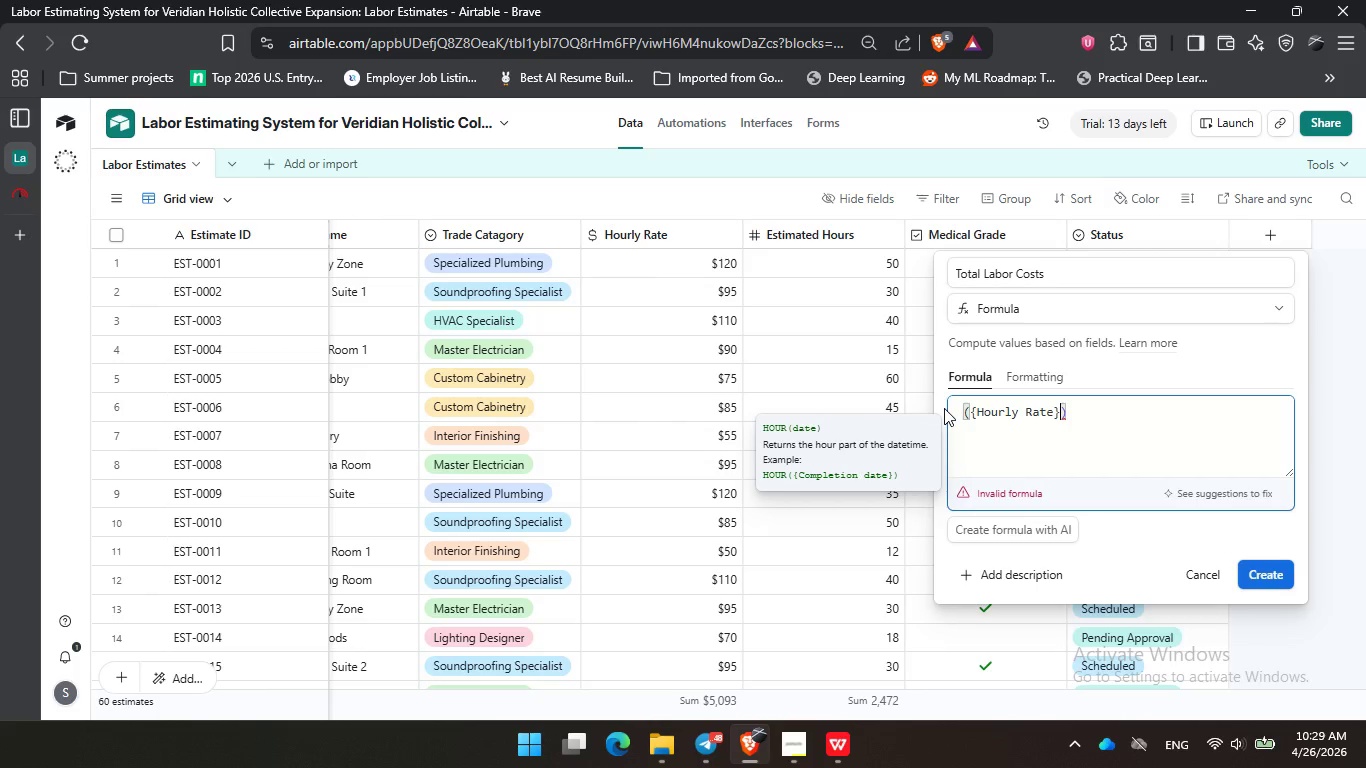 
key(Enter)
 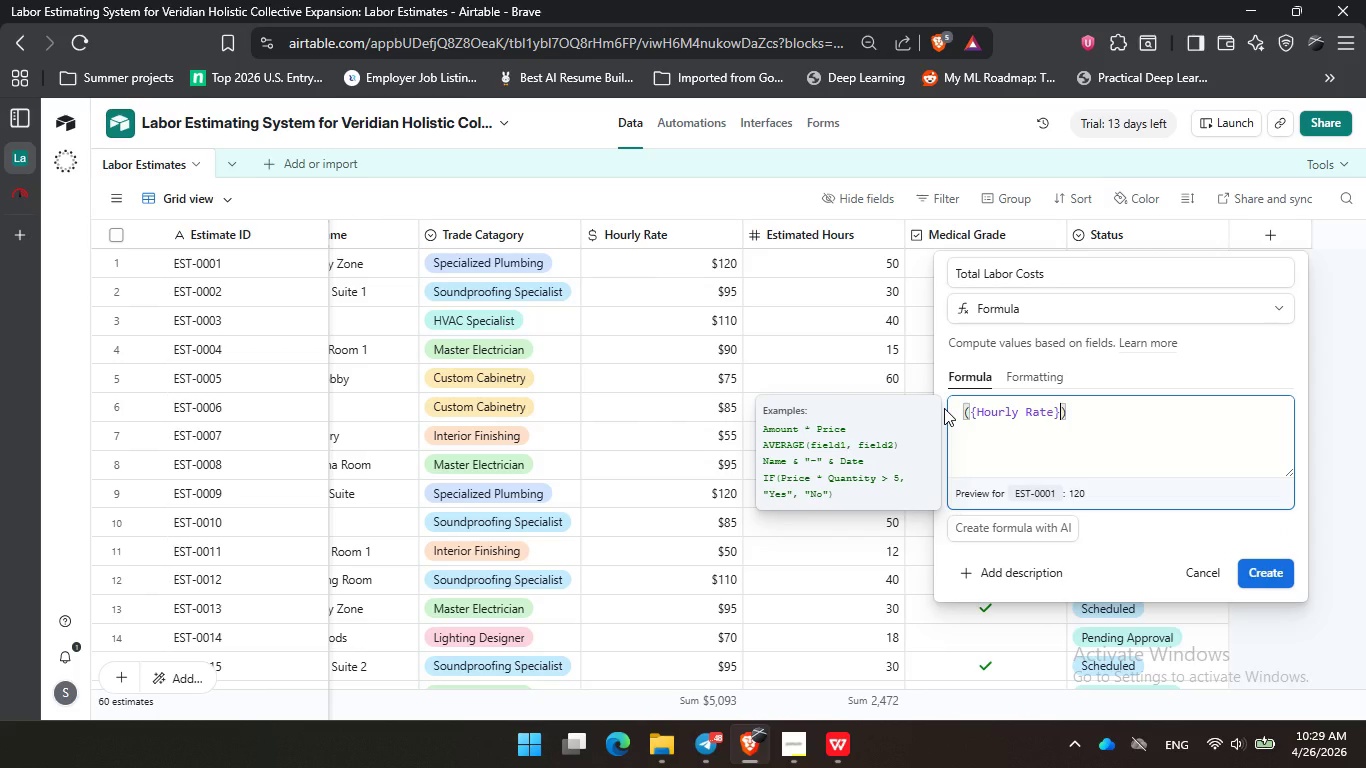 
type( * est)
 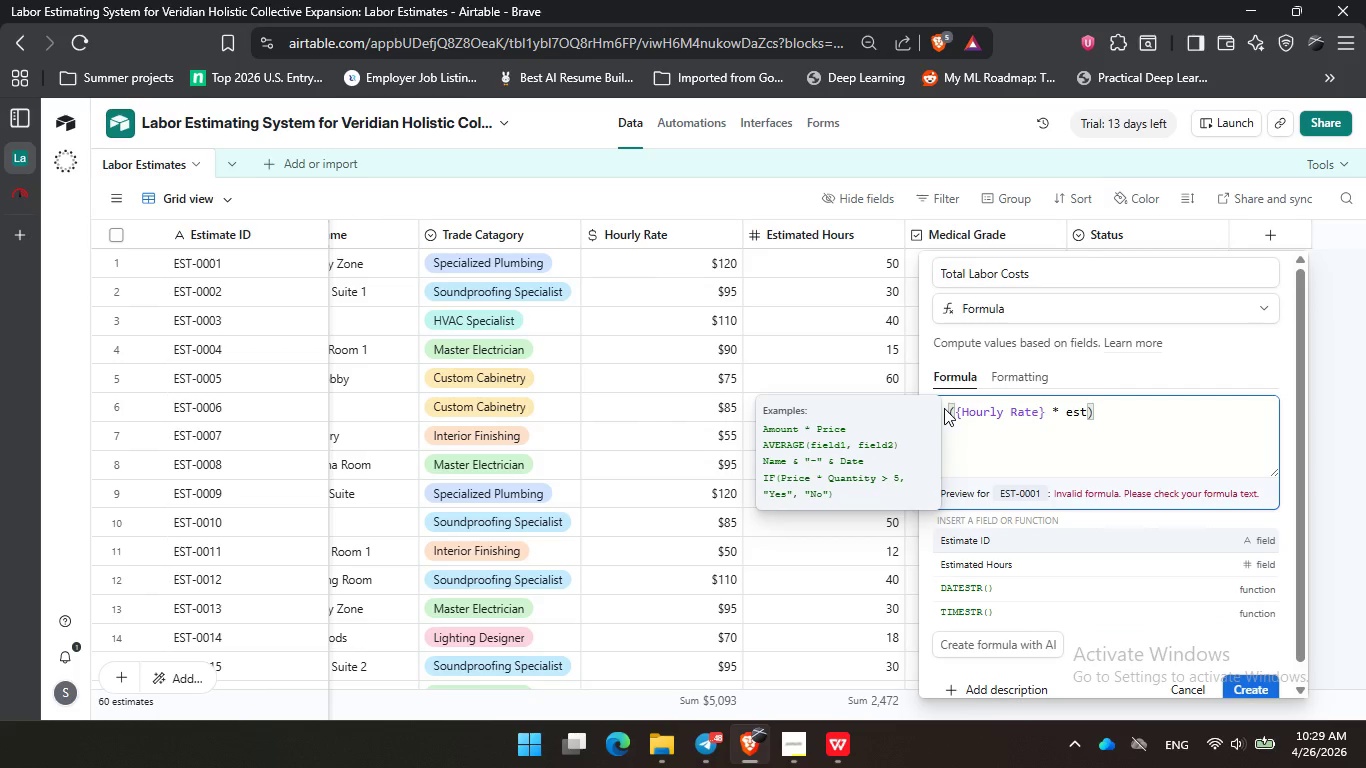 
key(ArrowDown)
 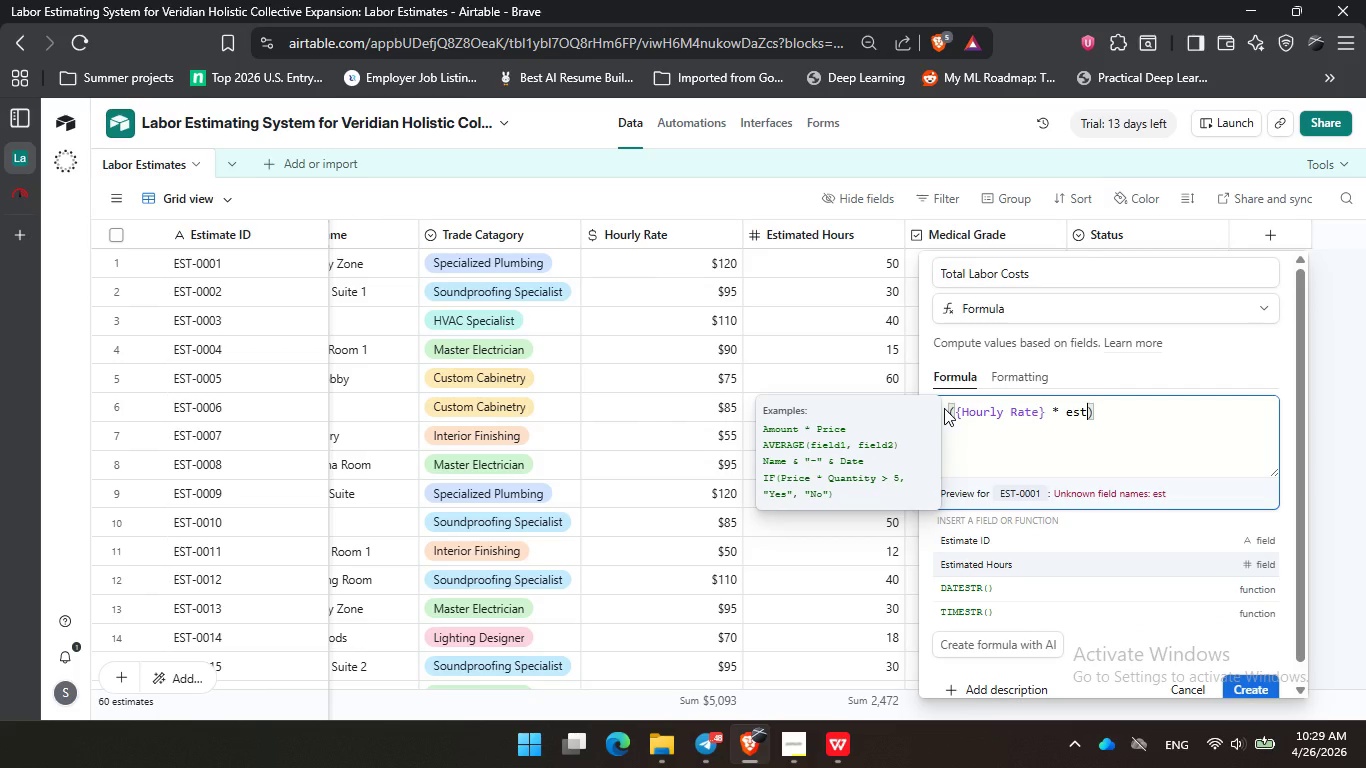 
key(Enter)
 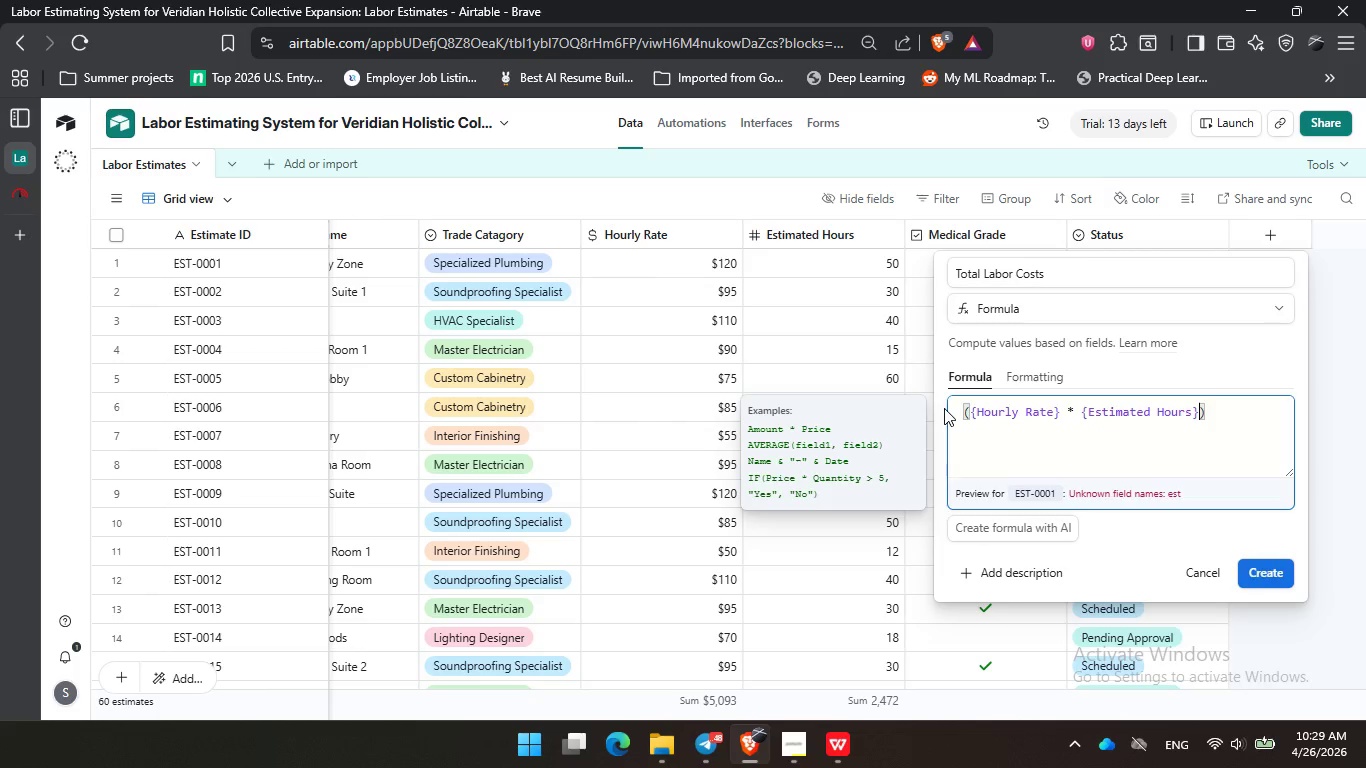 
key(ArrowRight)
 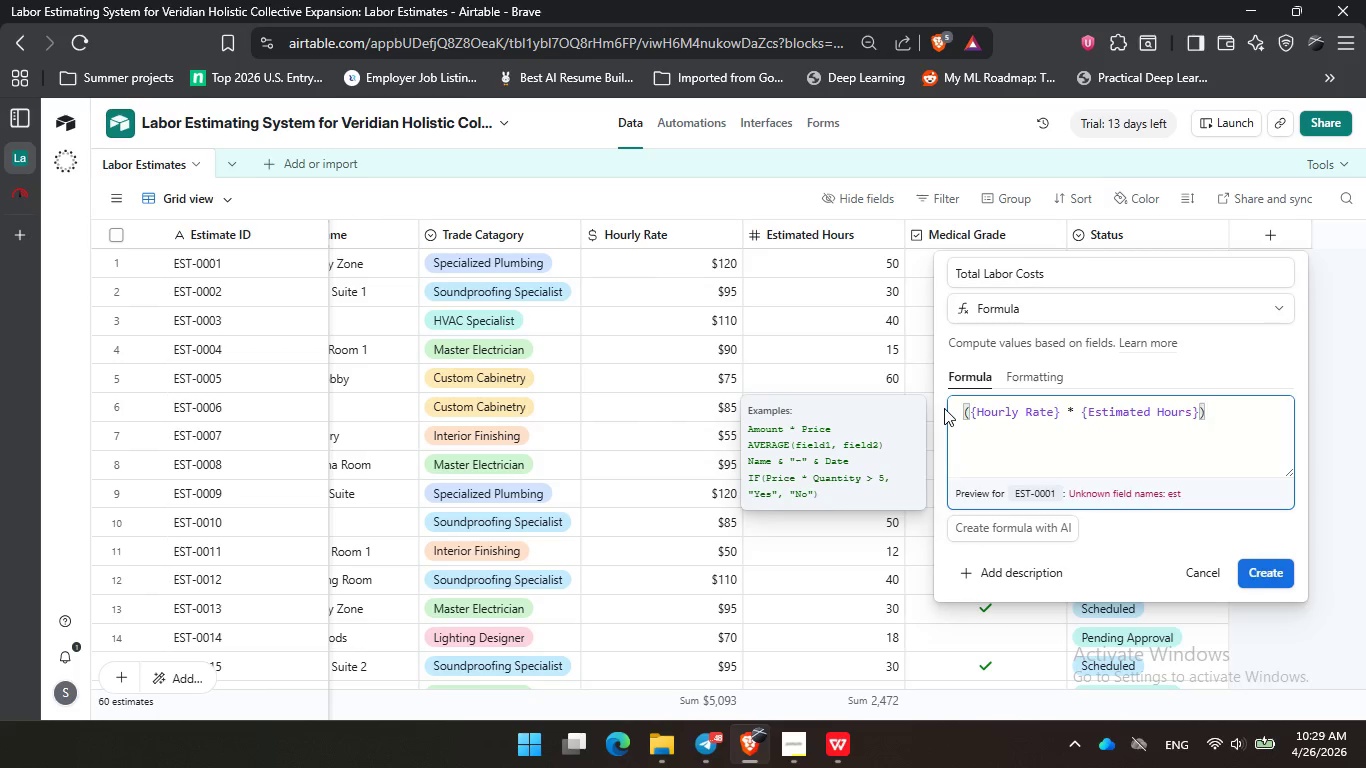 
key(Space)
 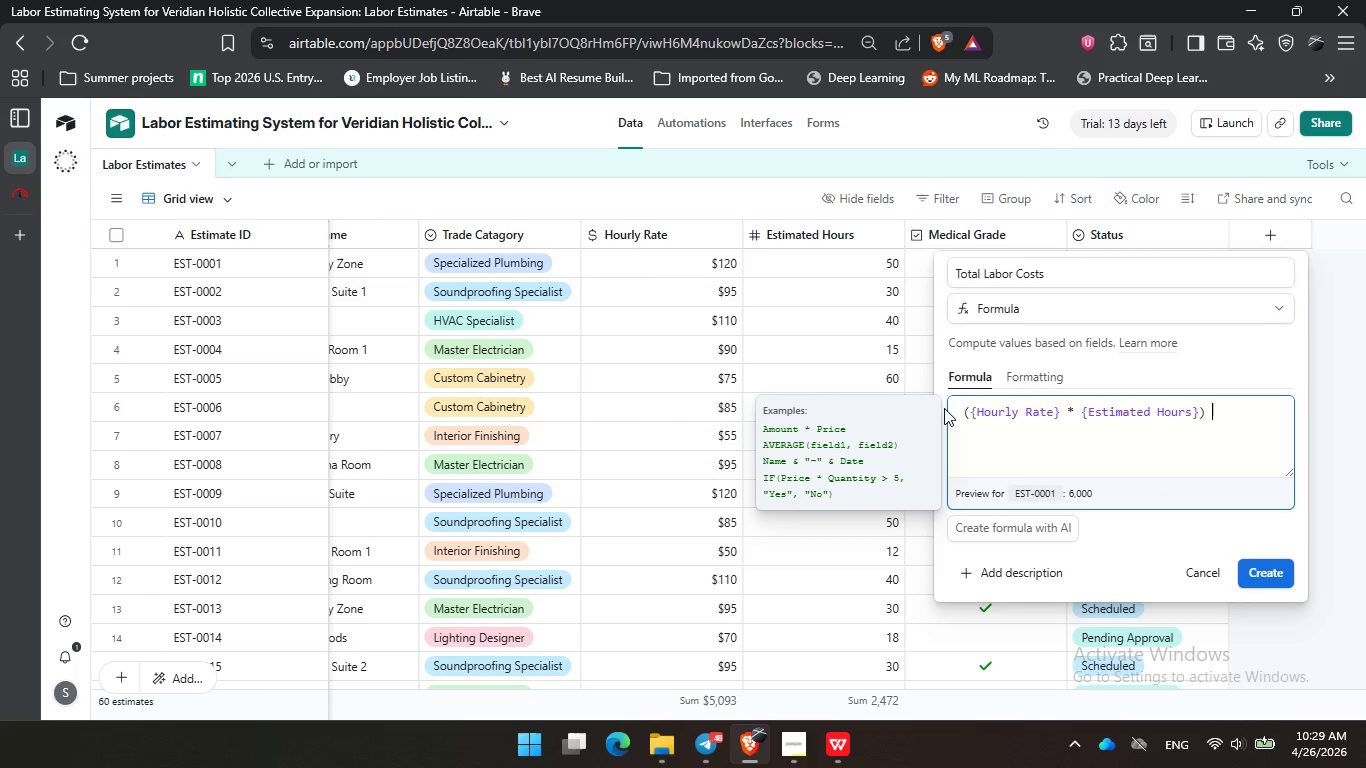 
key(Shift+ShiftLeft)
 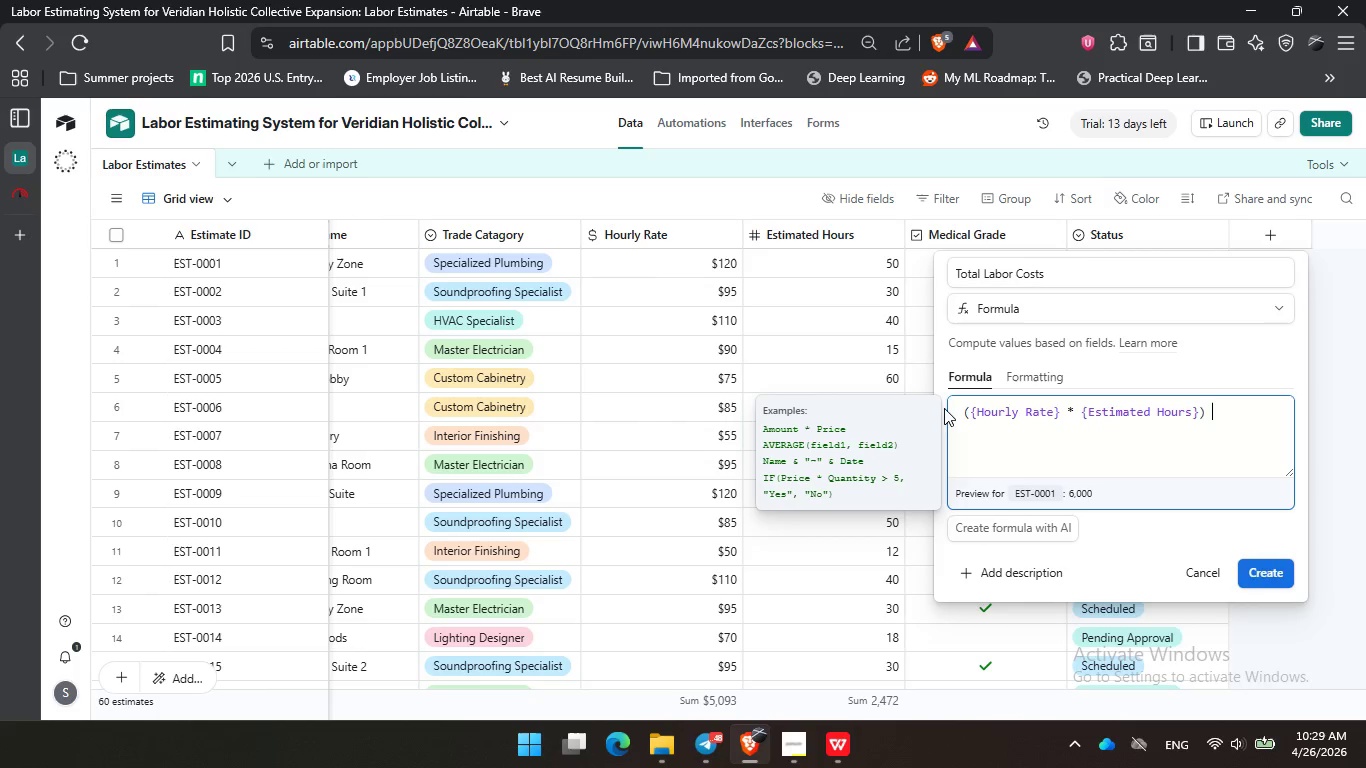 
key(Shift+Equal)
 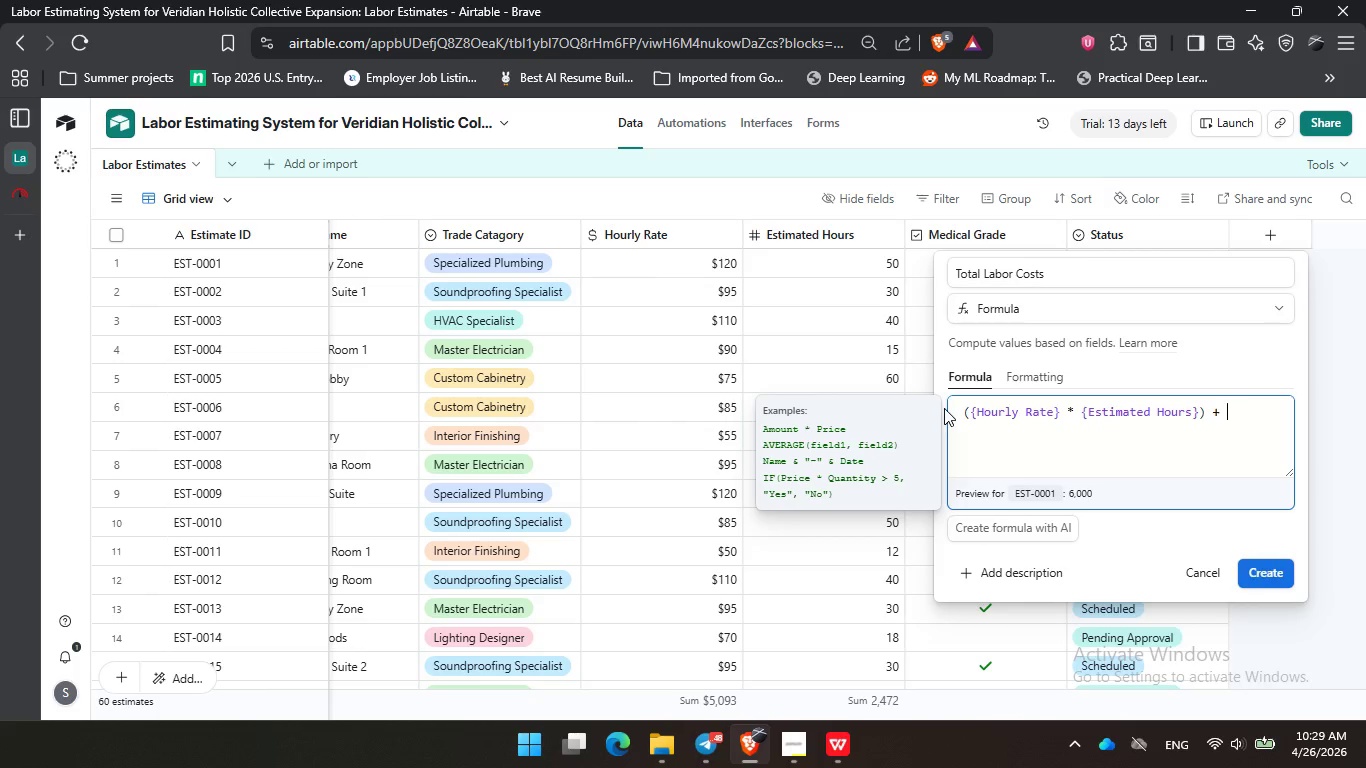 
key(Space)
 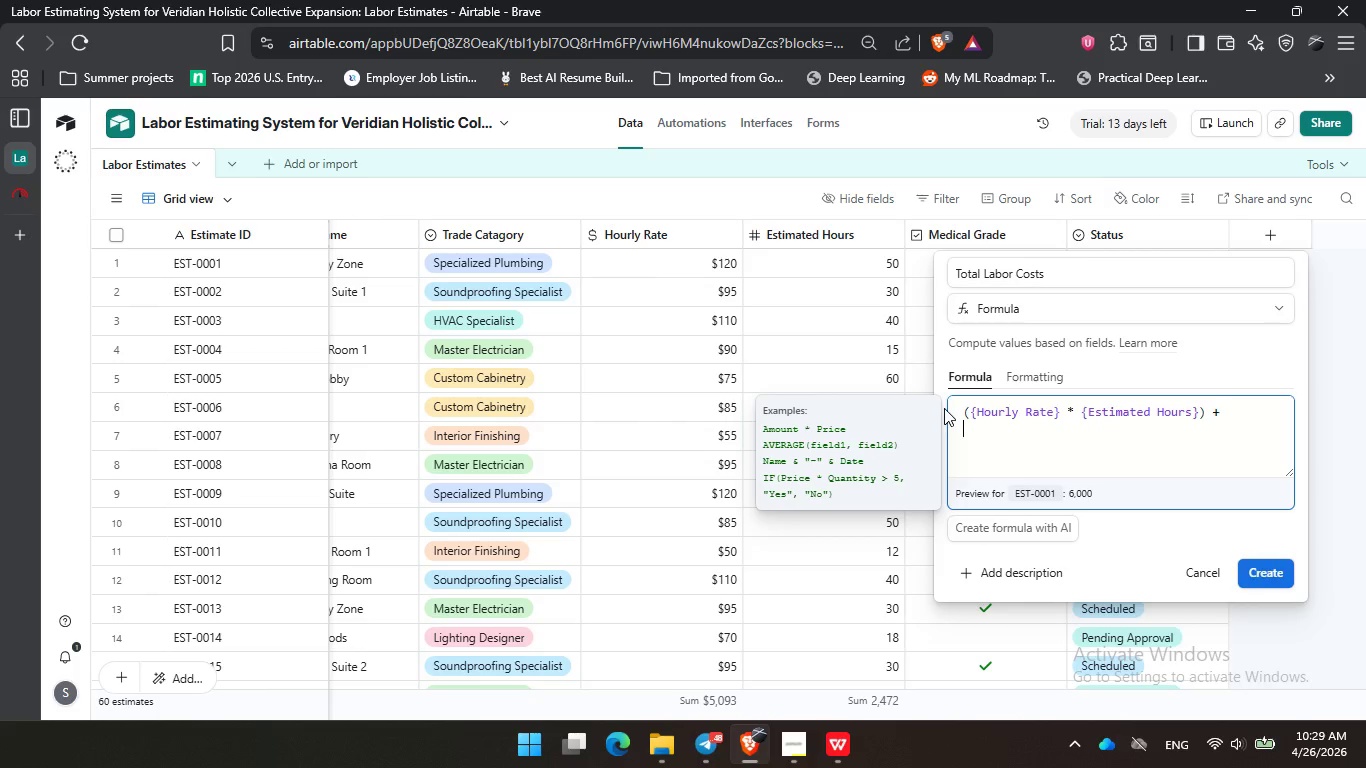 
key(Enter)
 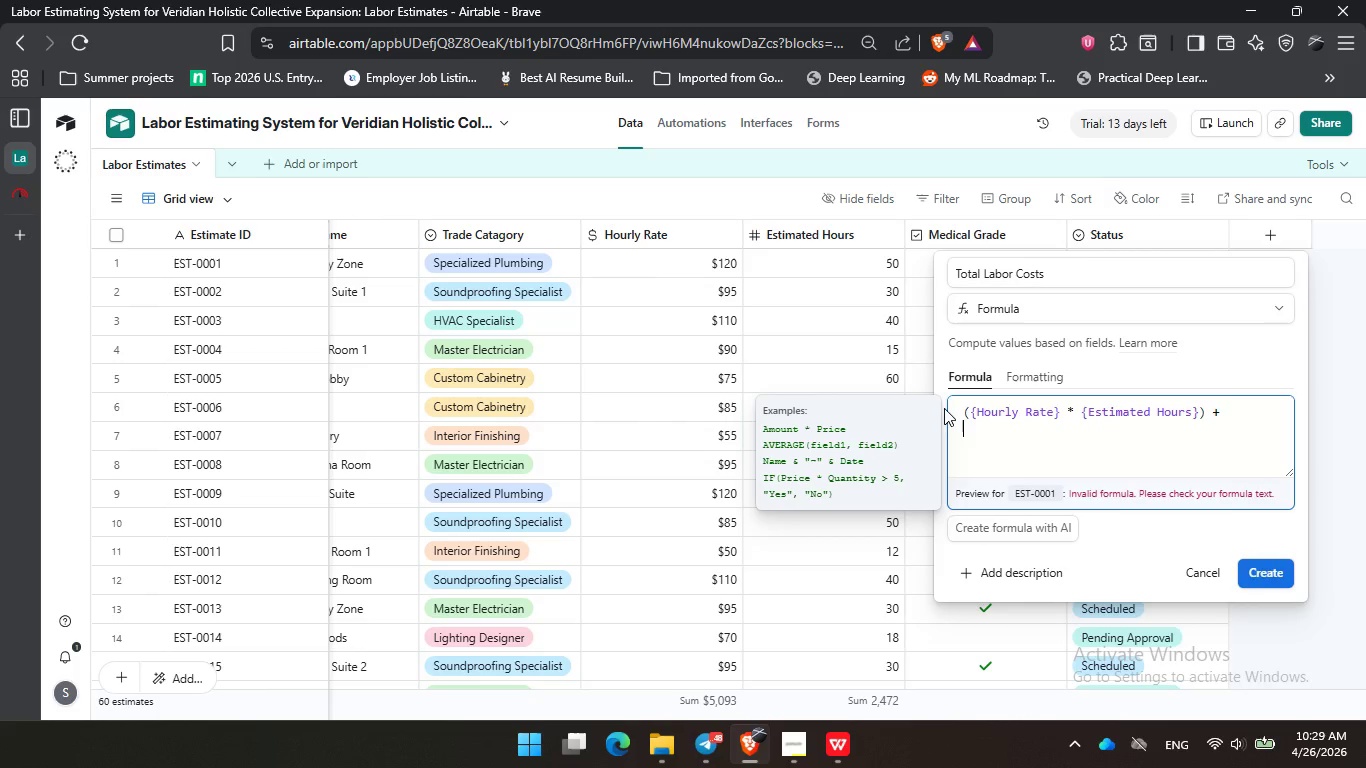 
type(if)
 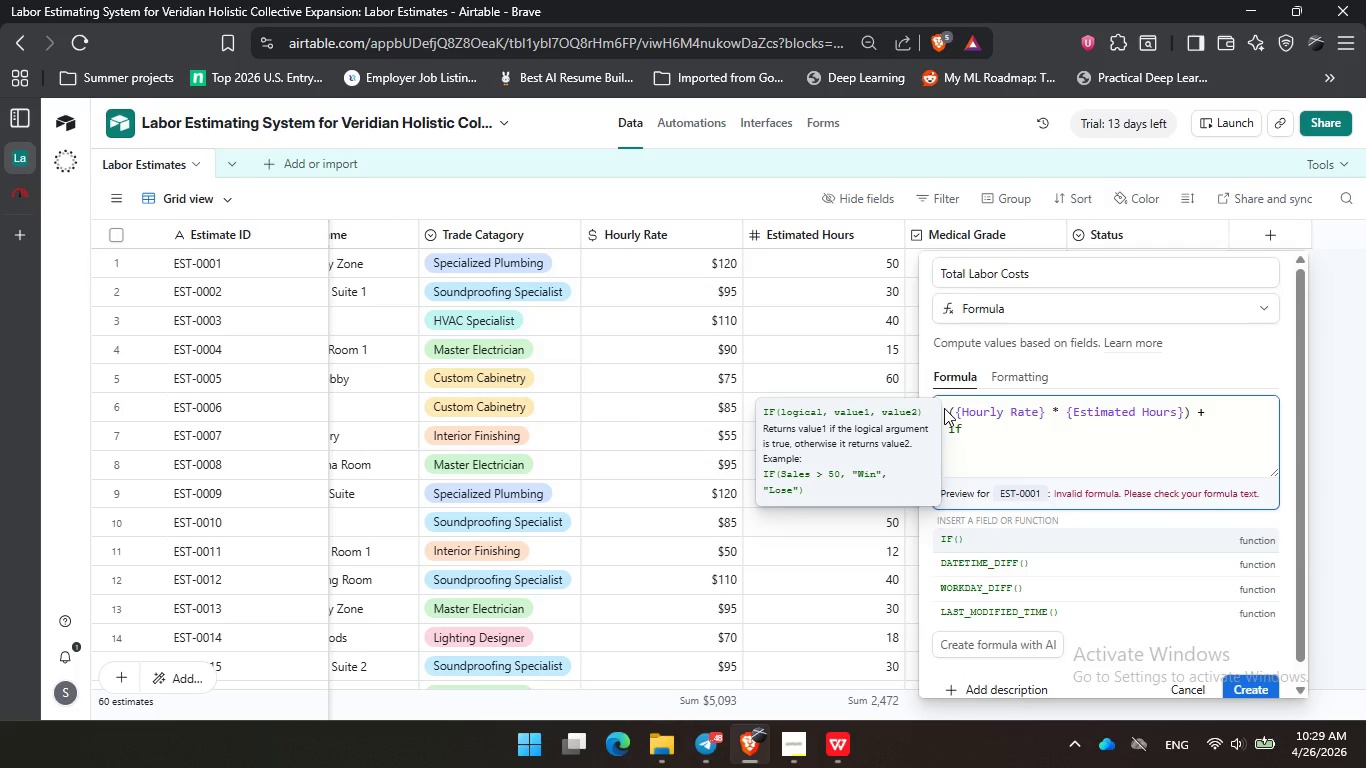 
key(Enter)
 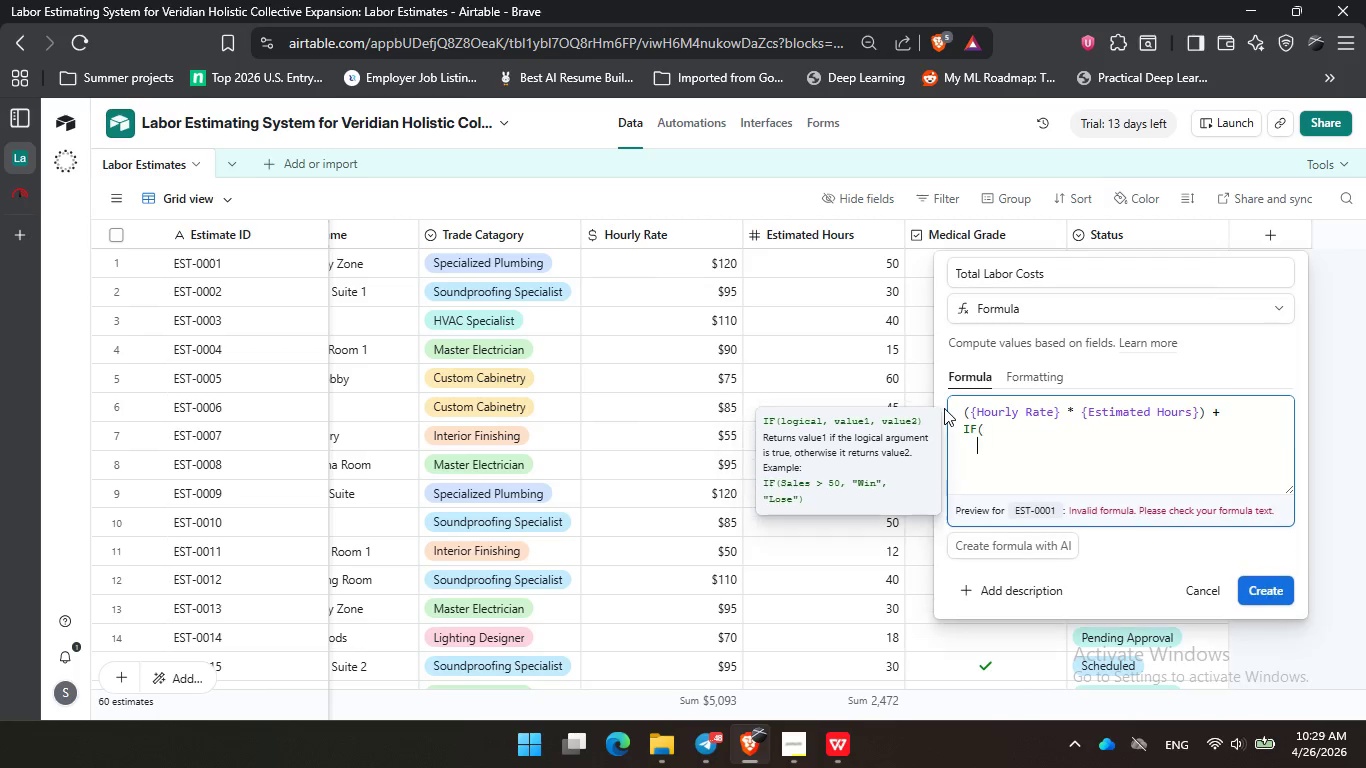 
key(Enter)
 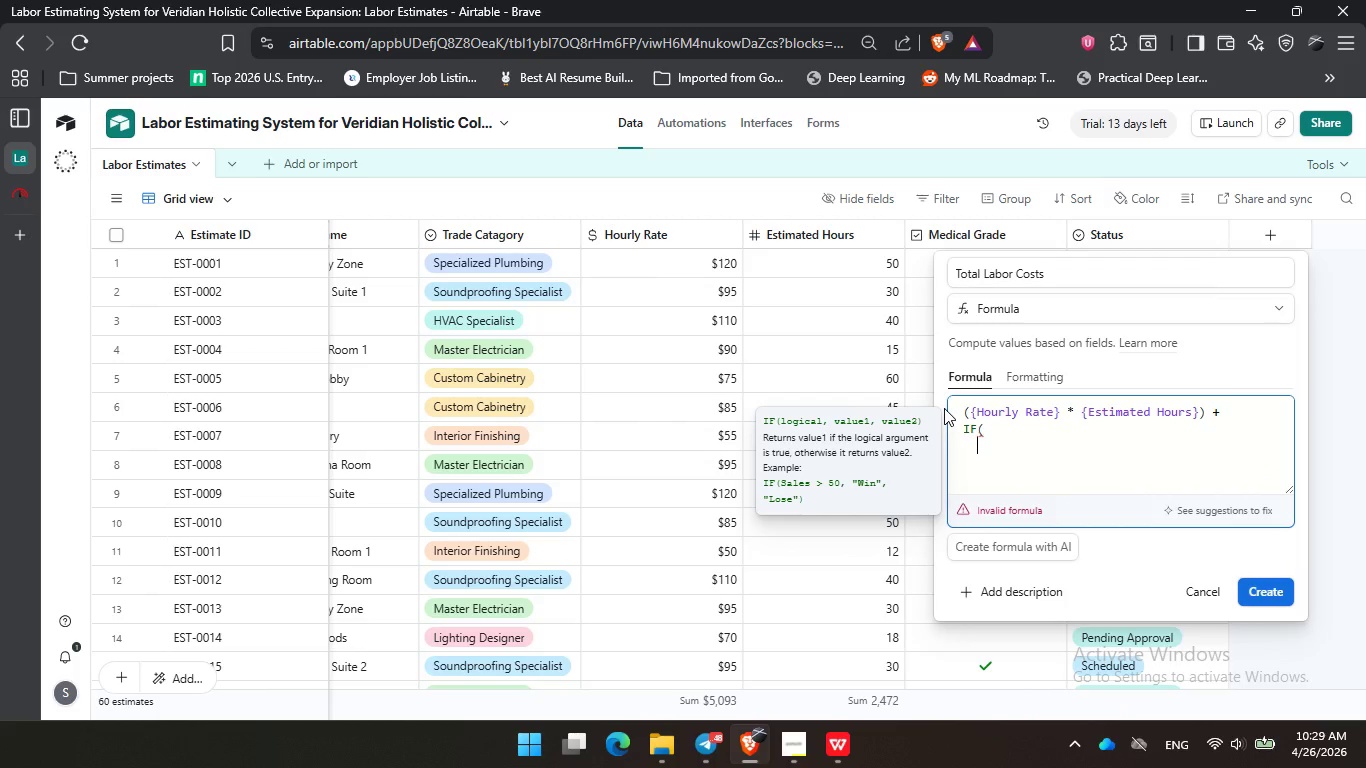 
type(med)
 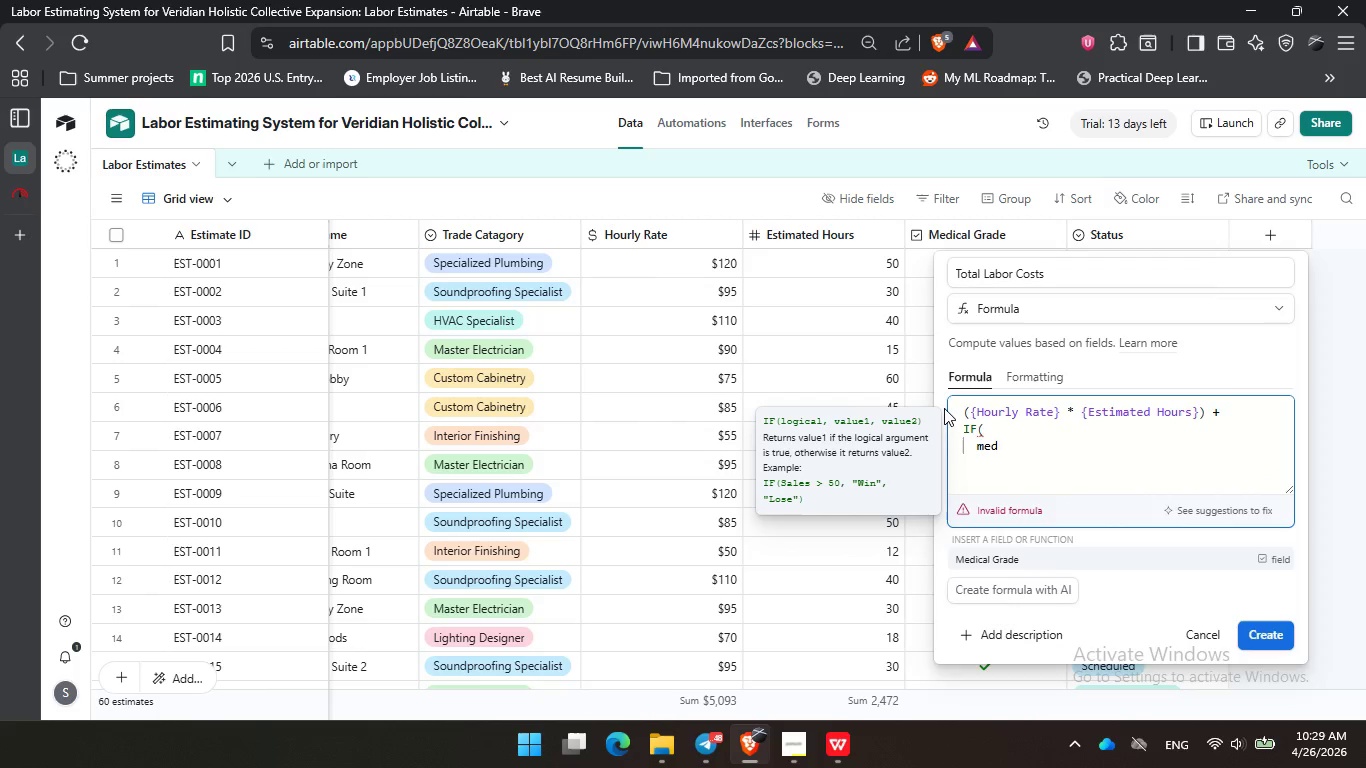 
key(Enter)
 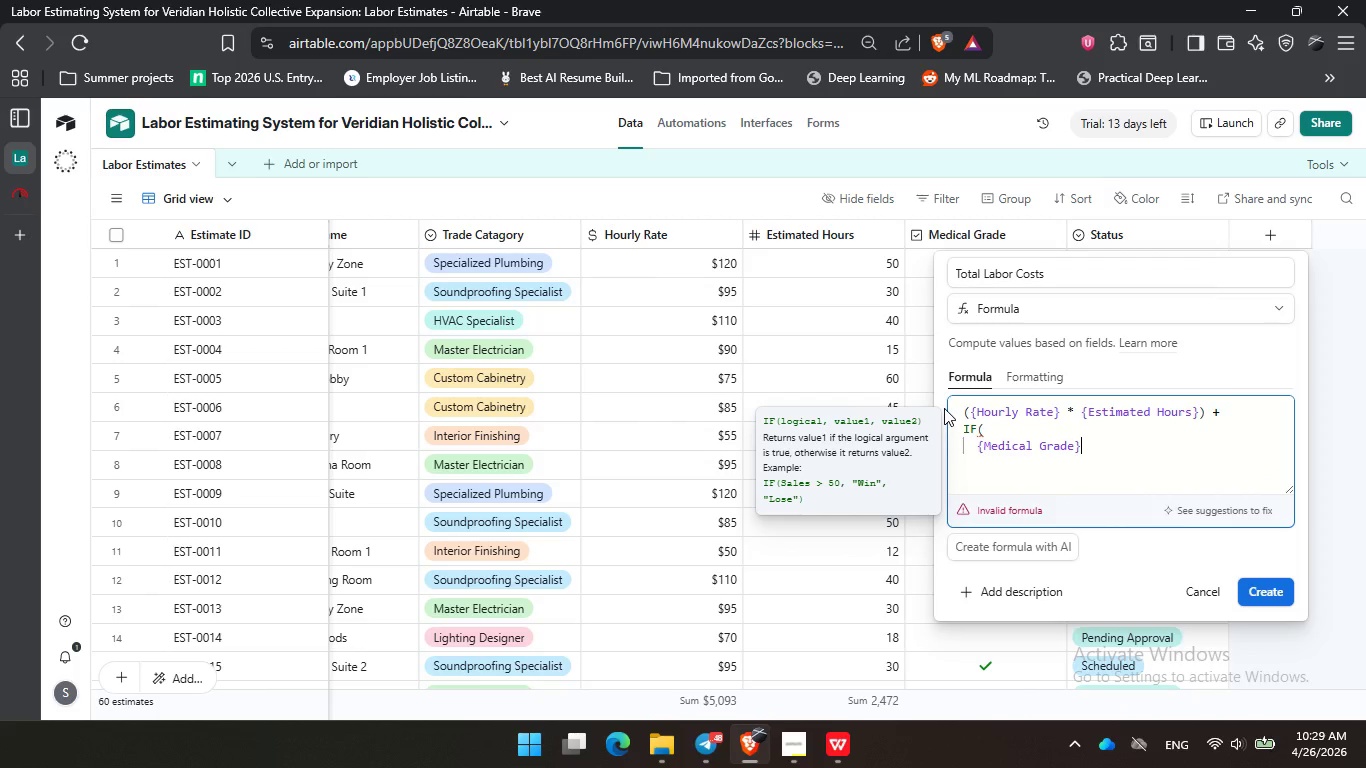 
key(Comma)
 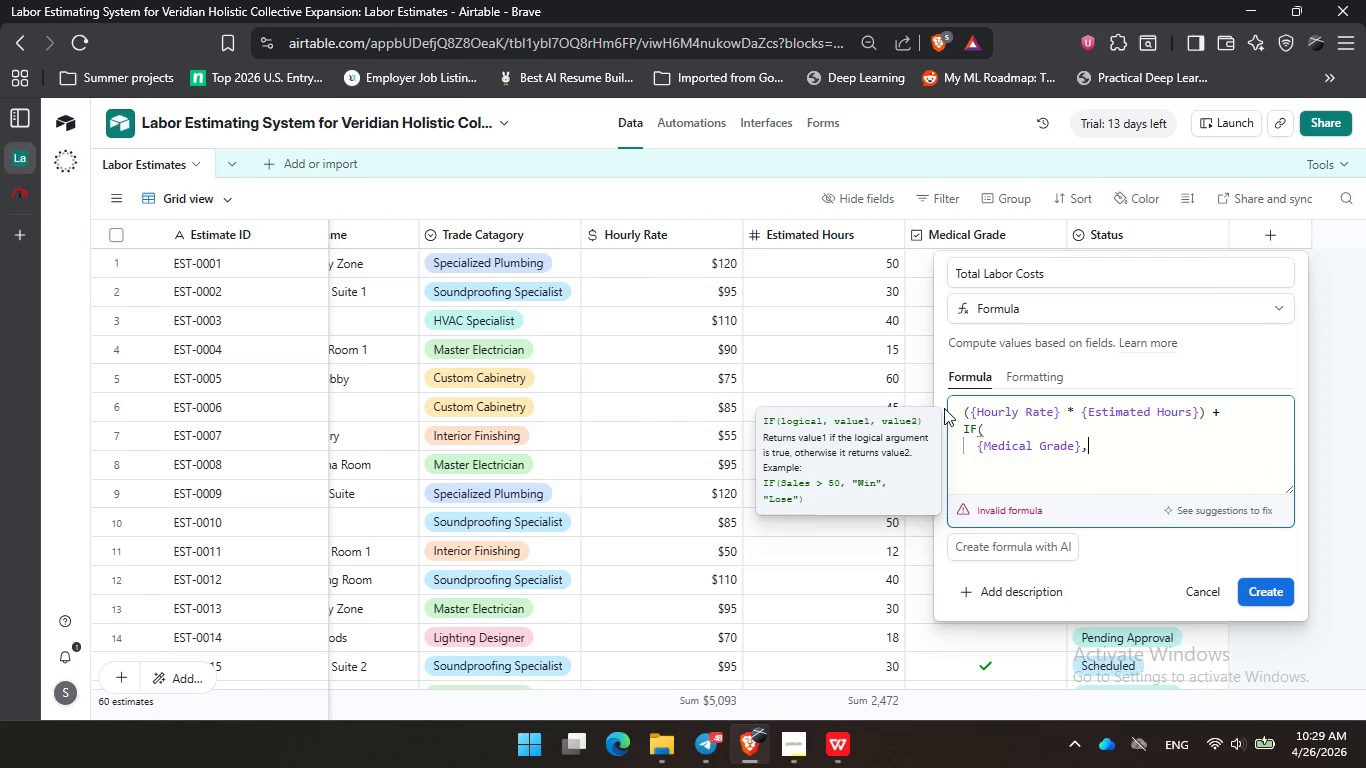 
key(Enter)
 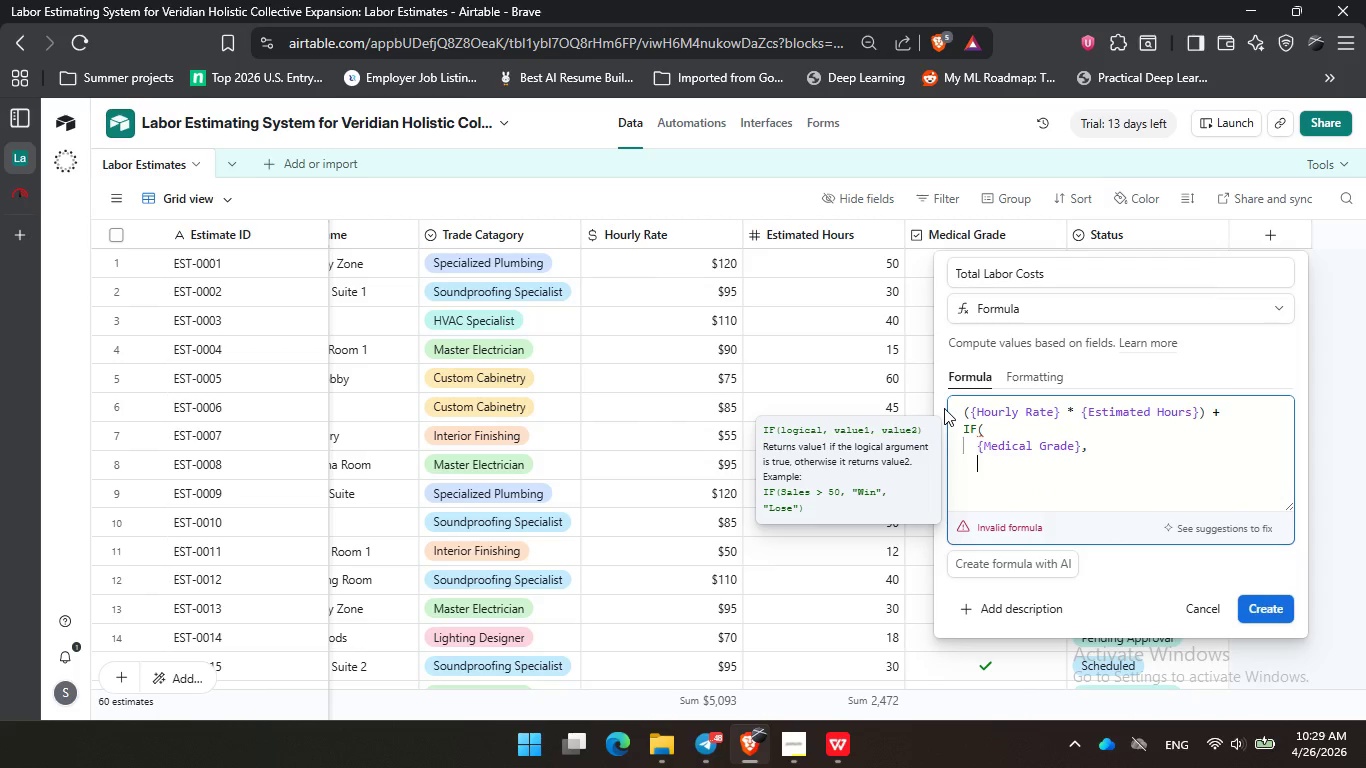 
type((hou)
 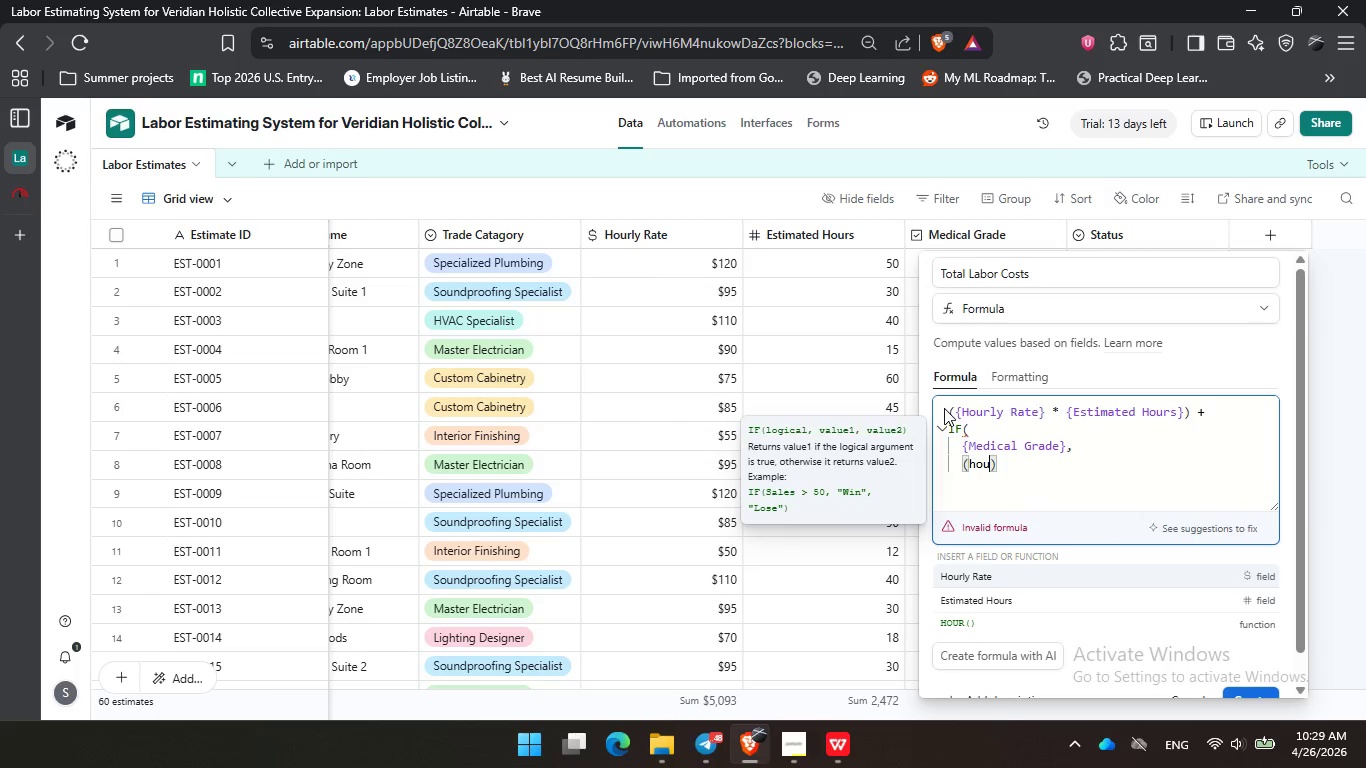 
key(ArrowDown)
 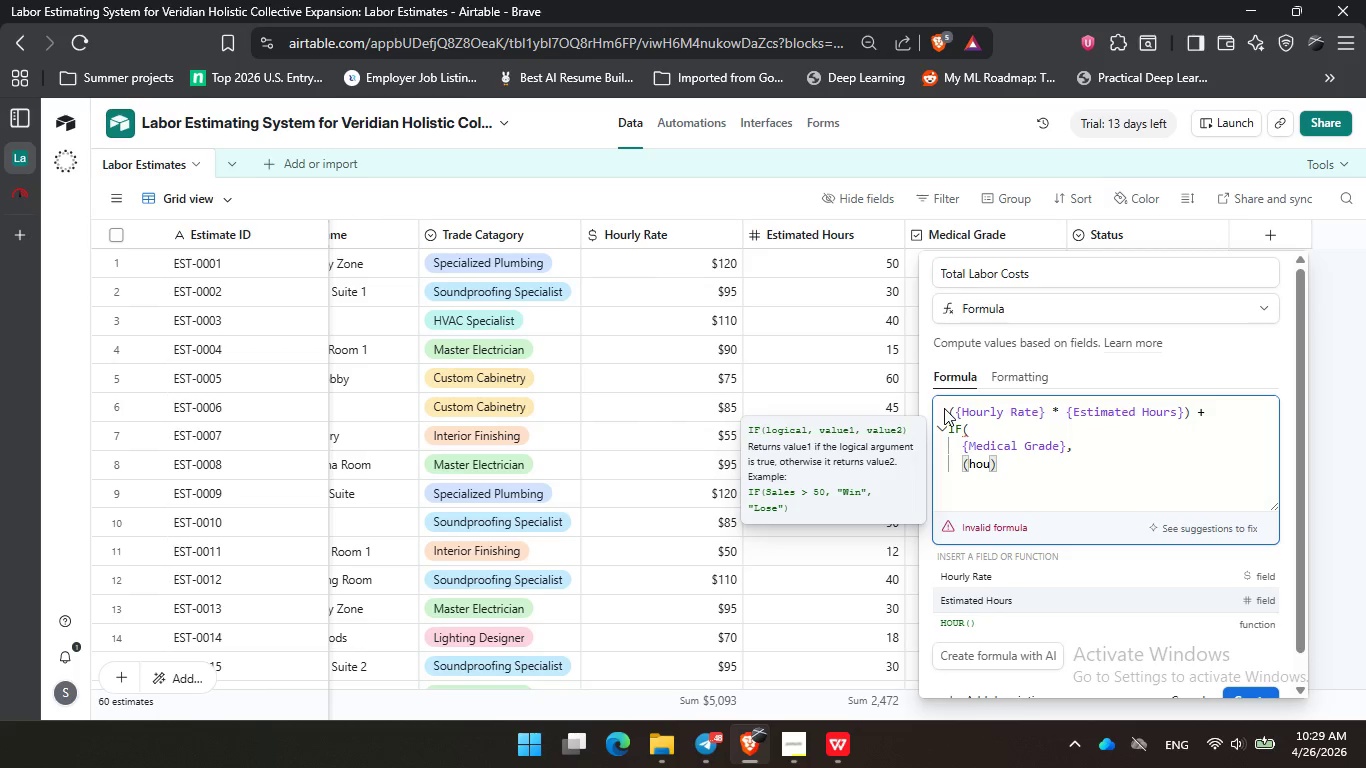 
key(ArrowUp)
 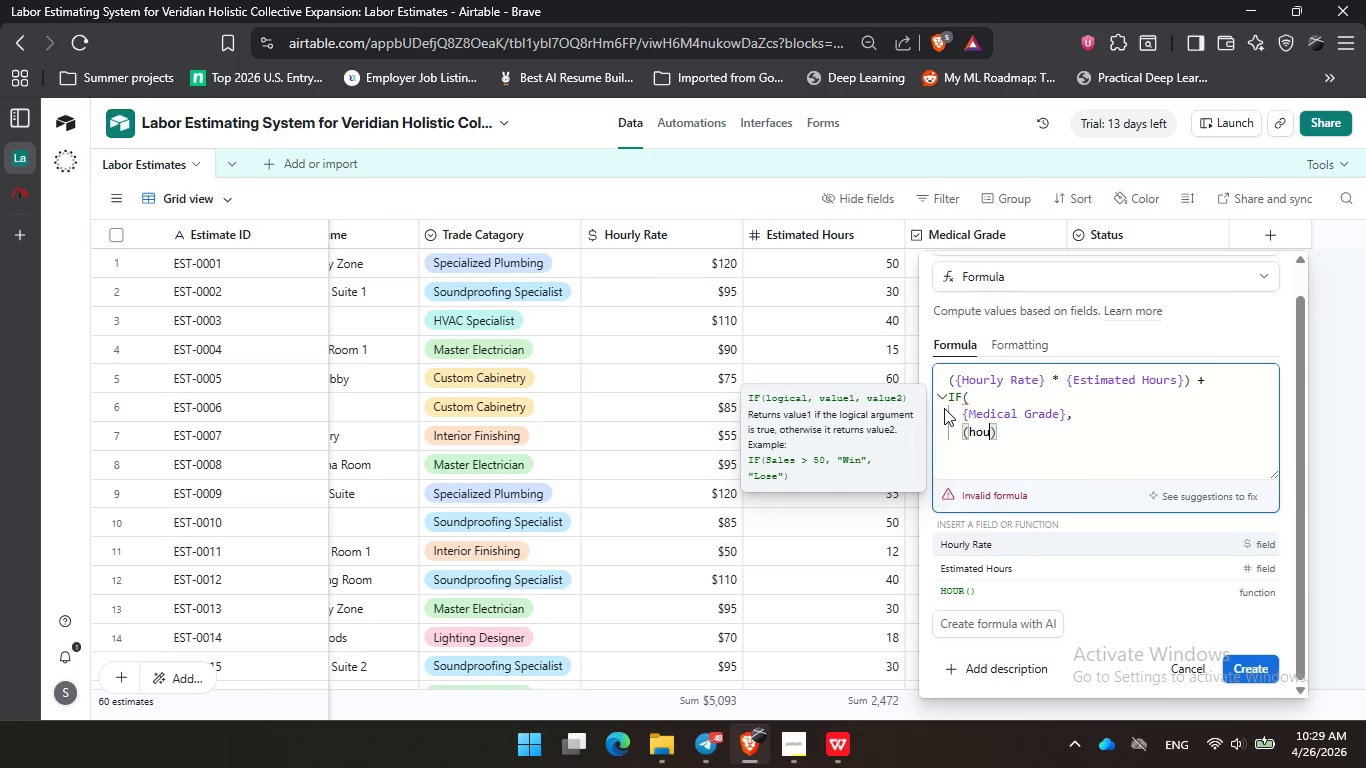 
key(Enter)
 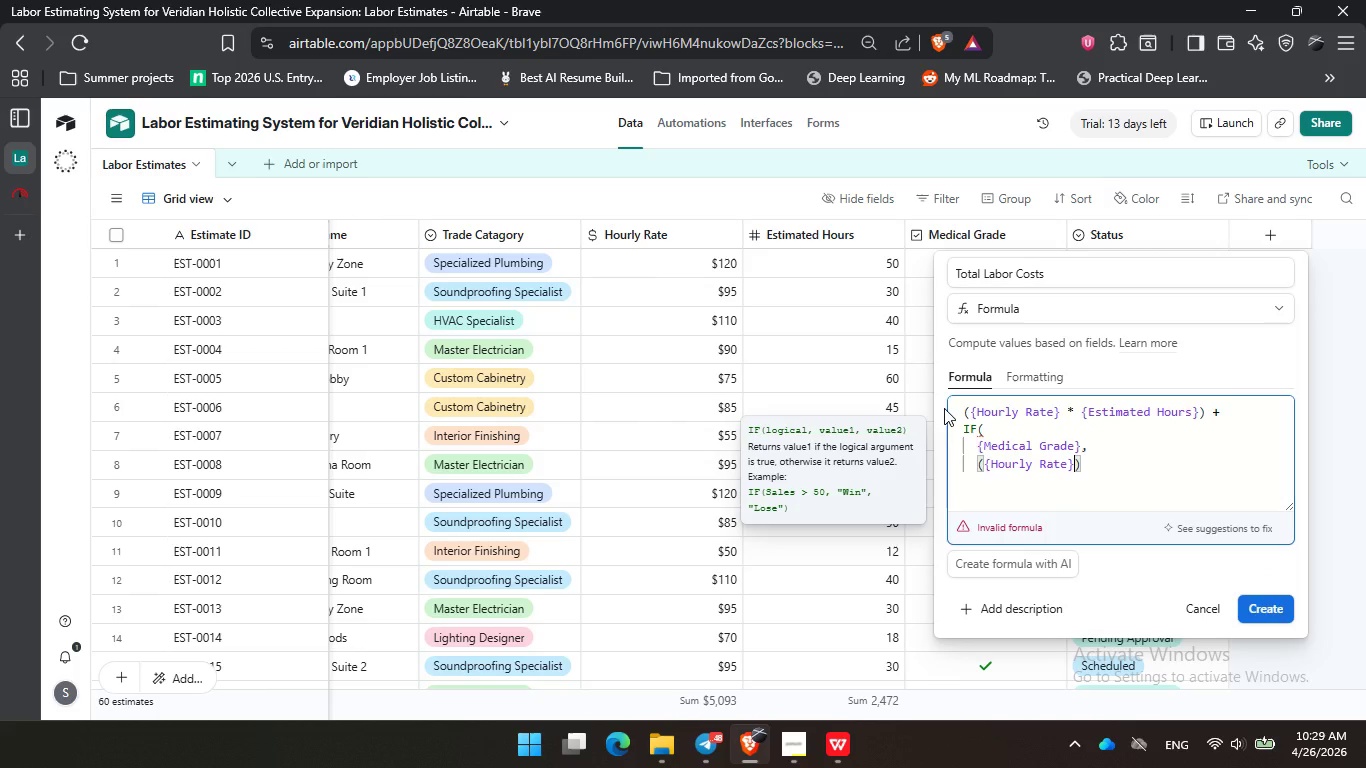 
key(Space)
 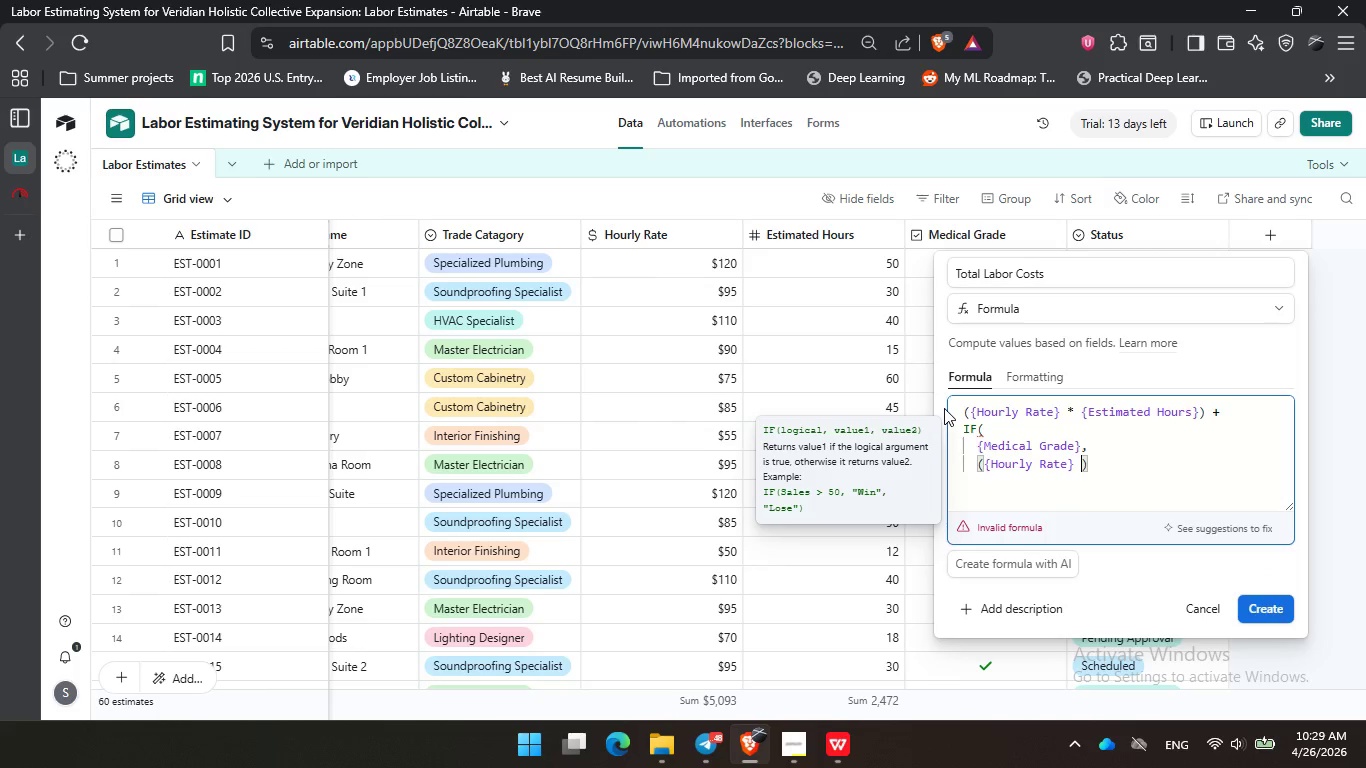 
key(NumpadMultiply)
 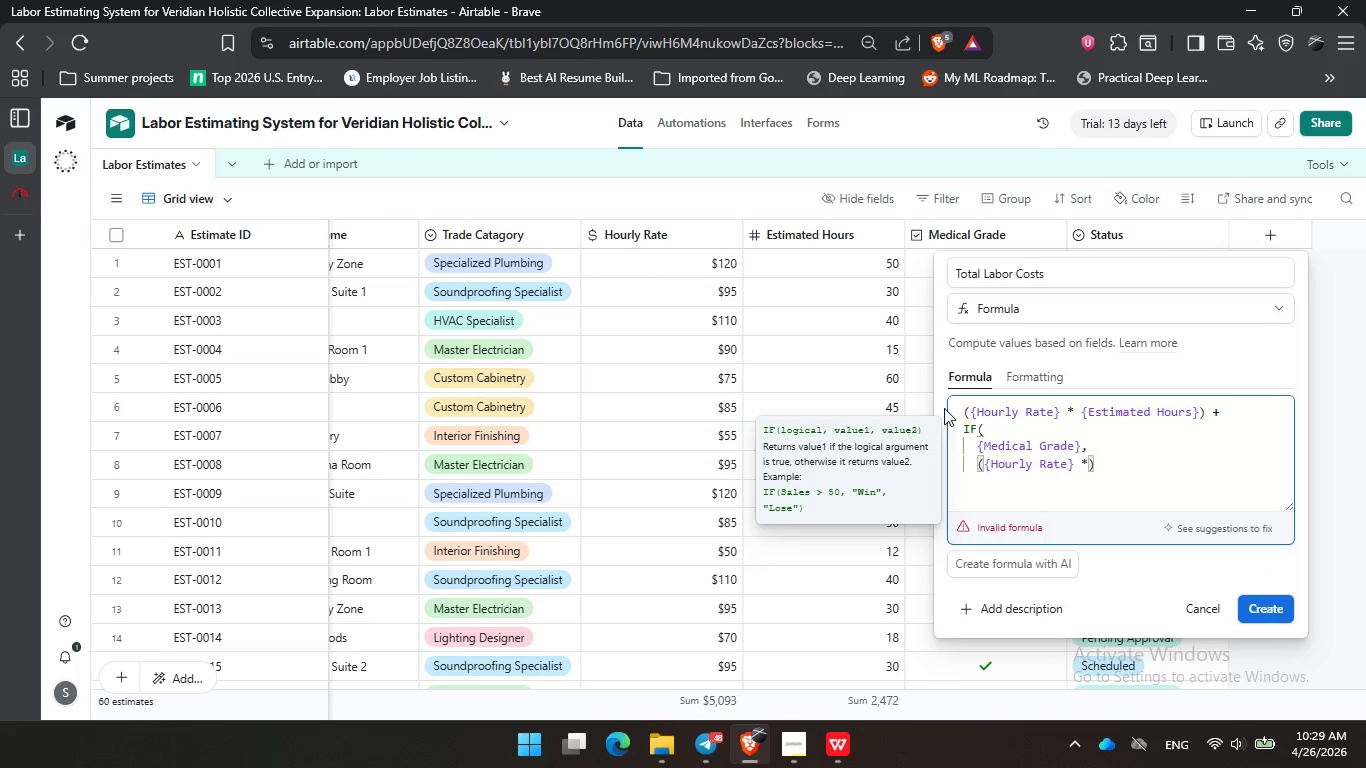 
type( est)
 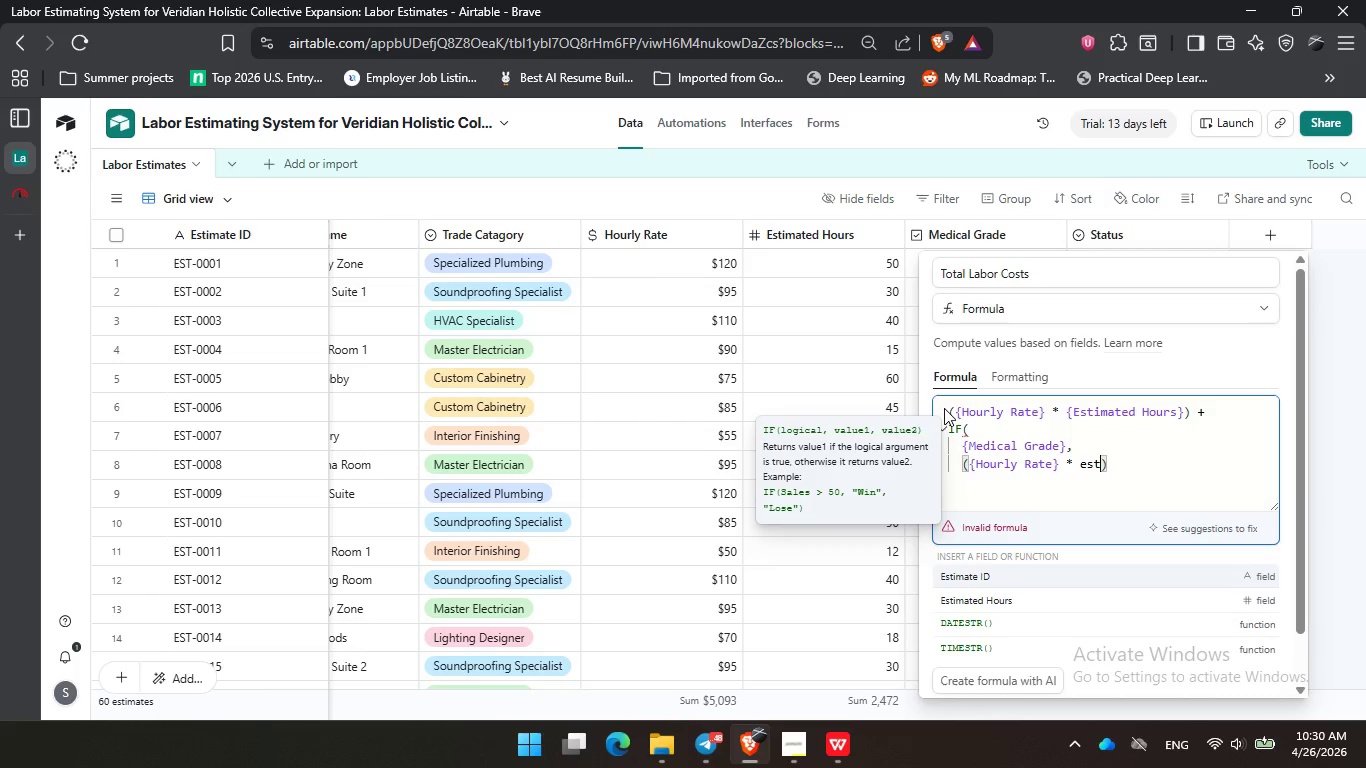 
key(ArrowDown)
 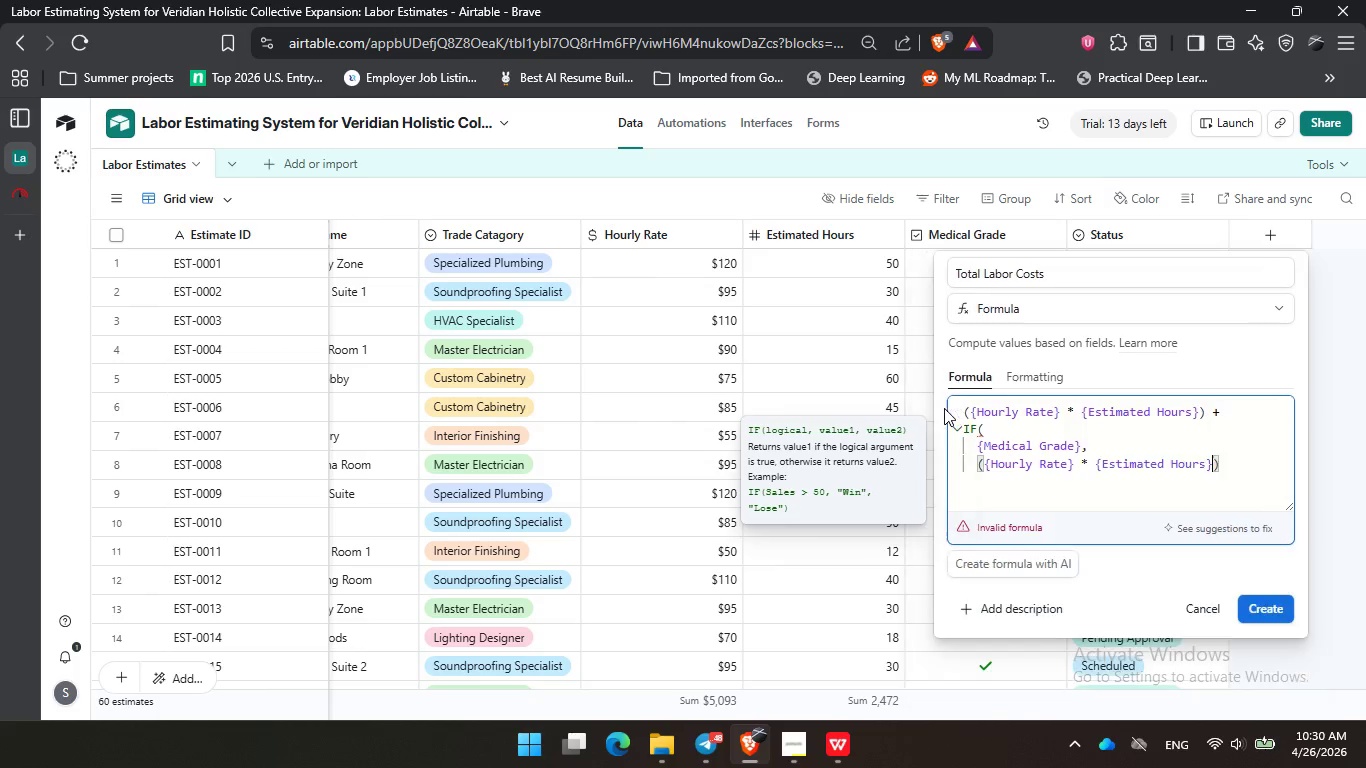 
key(Enter)
 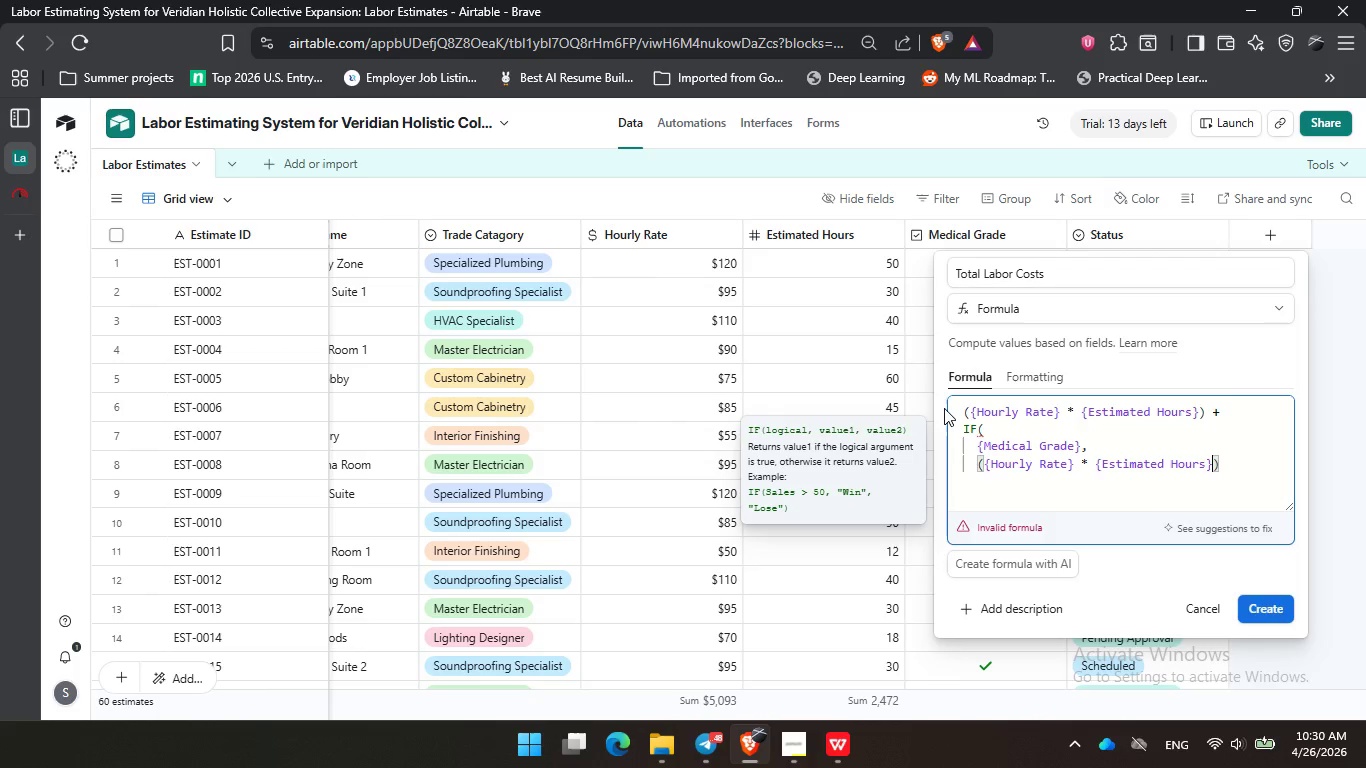 
key(Shift+ShiftRight)
 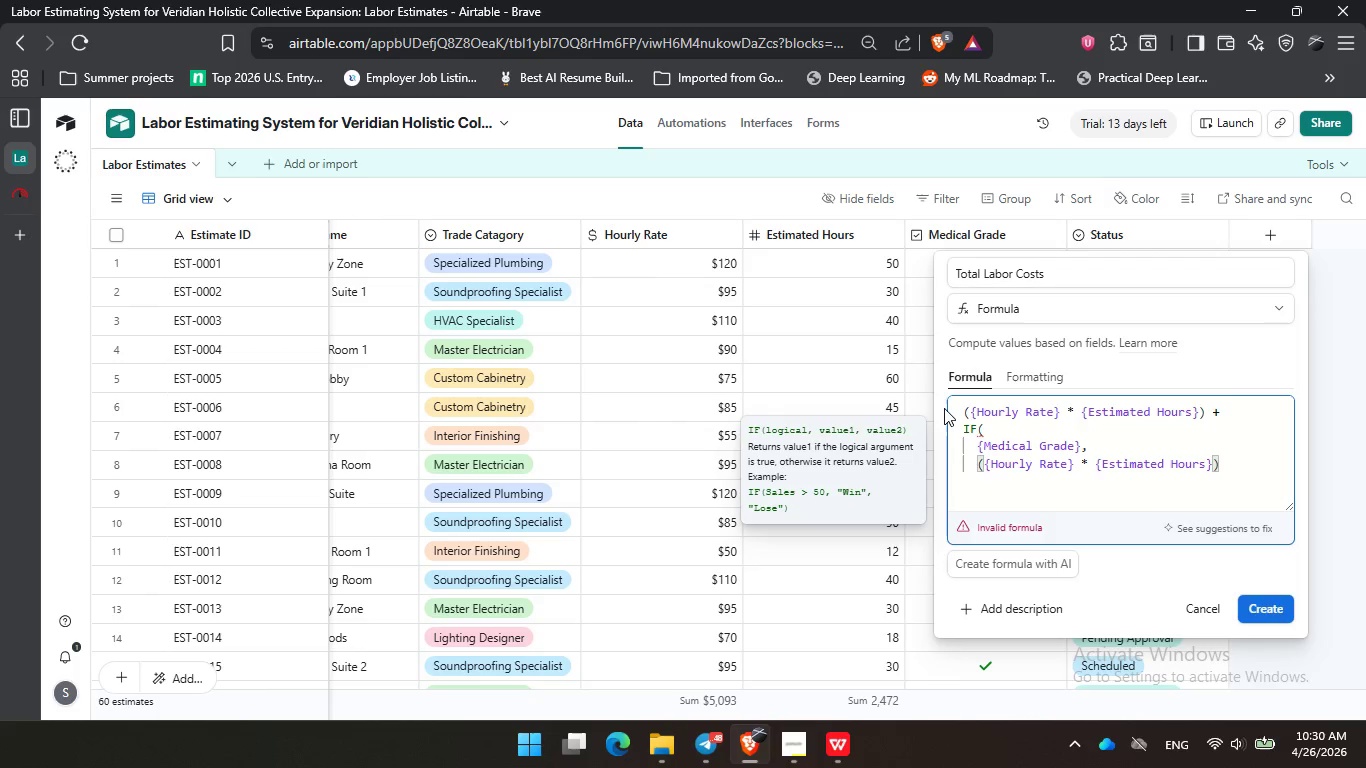 
key(Shift+ShiftRight)
 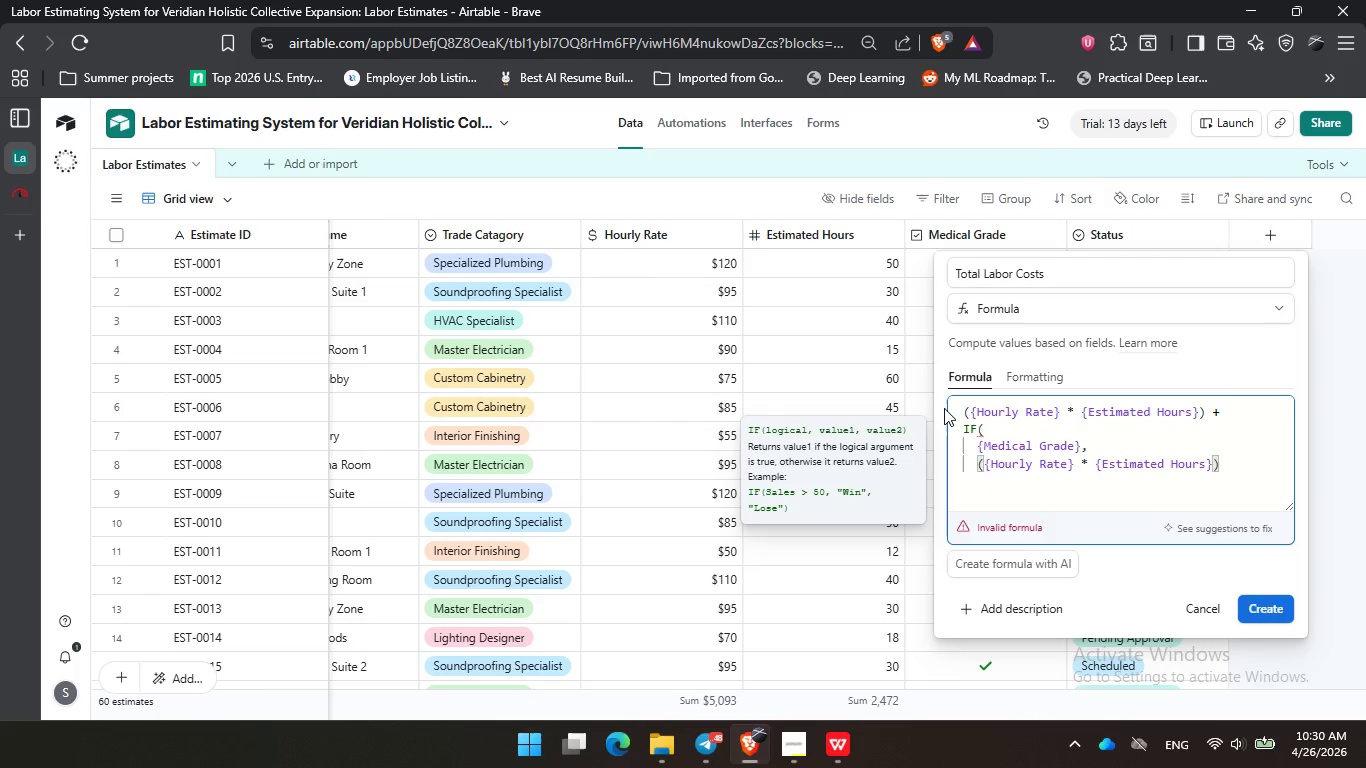 
key(ArrowRight)
 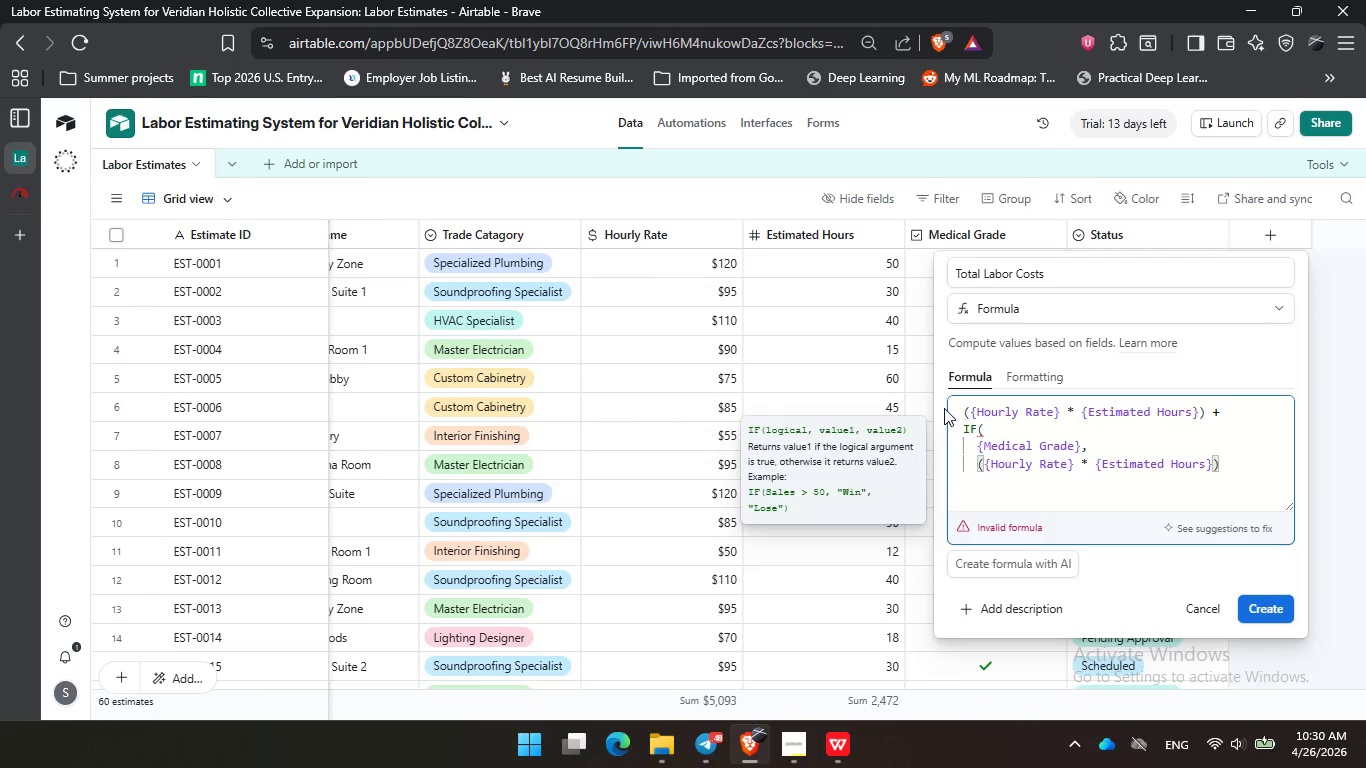 
key(Space)
 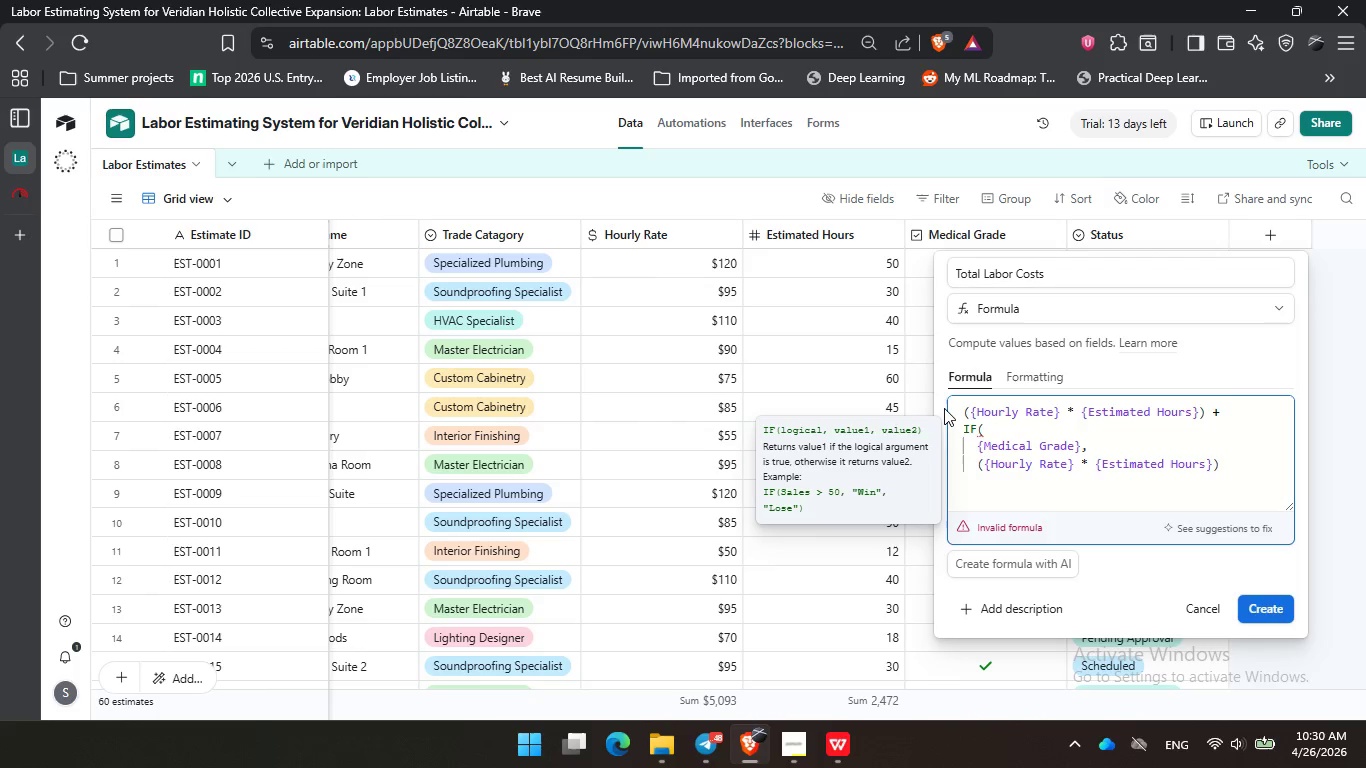 
key(Shift+ShiftLeft)
 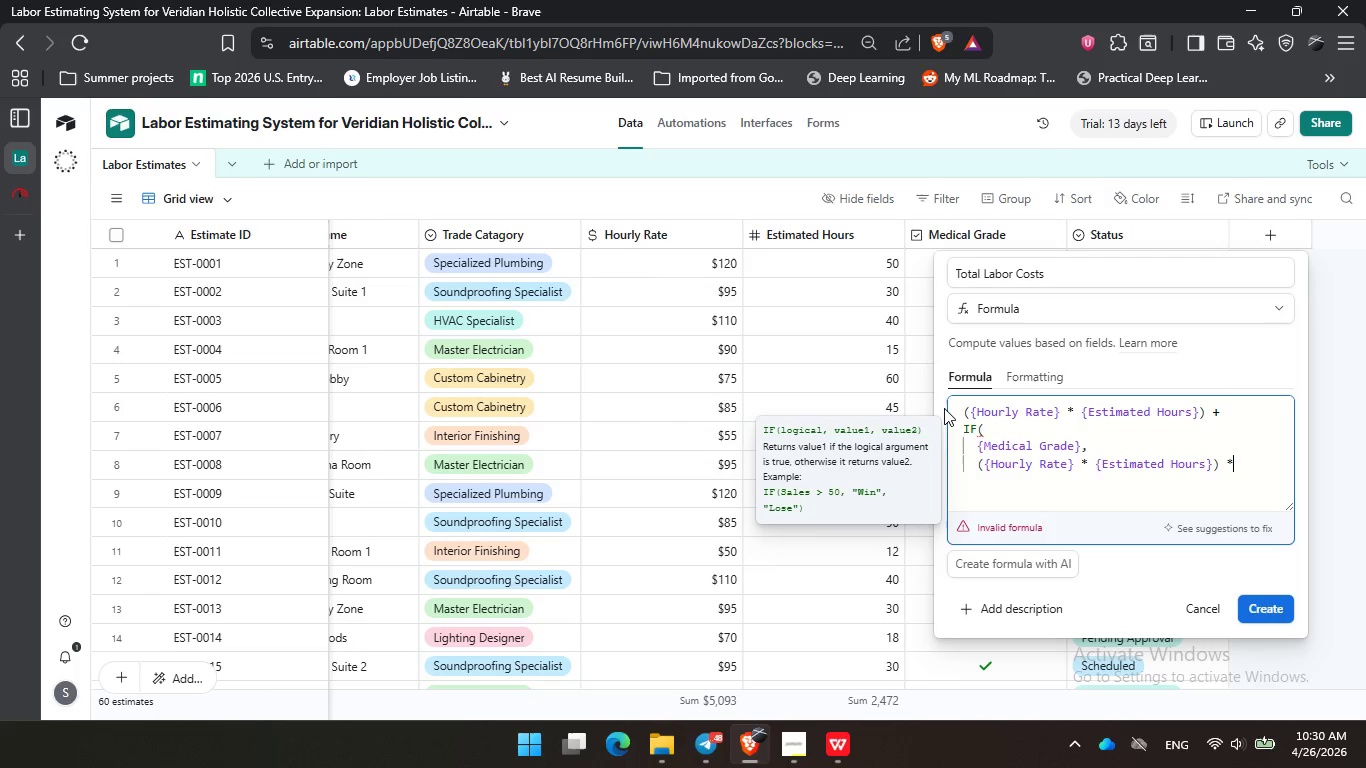 
key(Shift+8)
 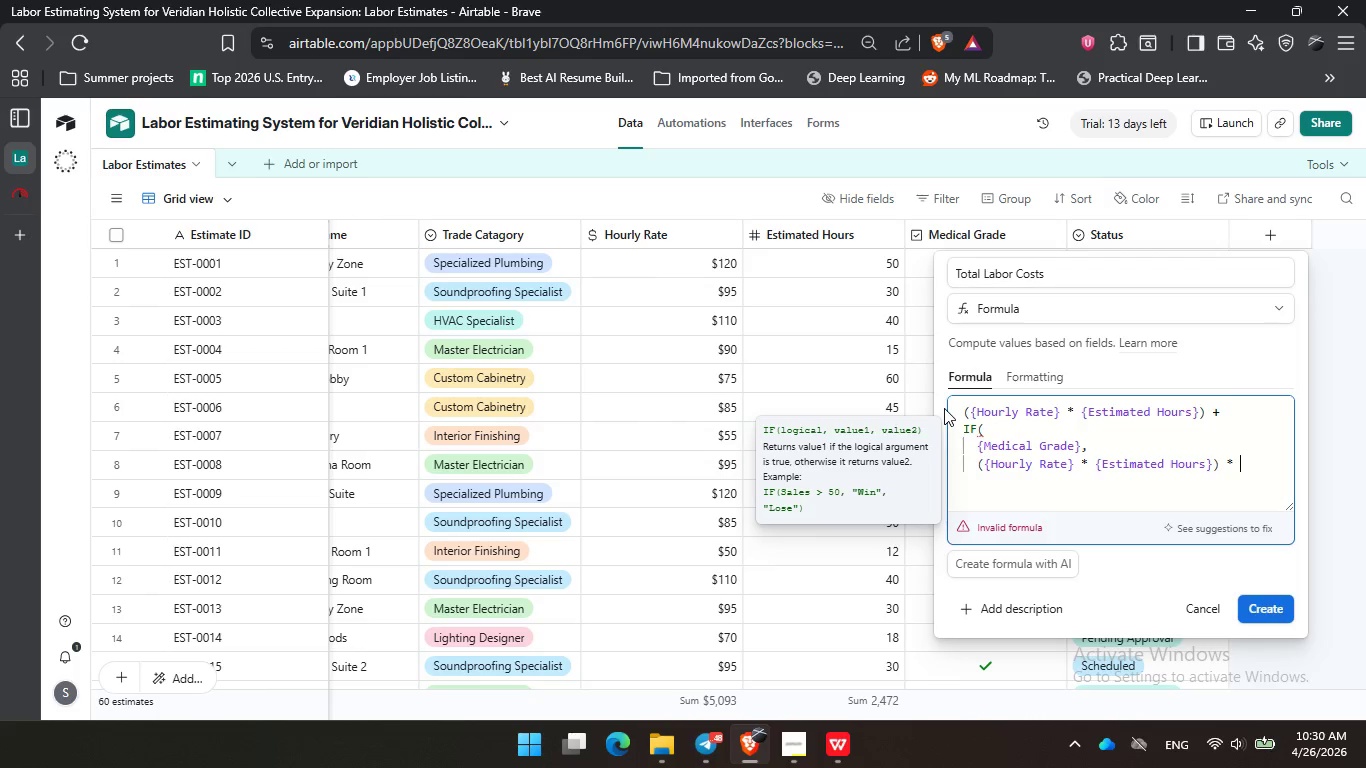 
key(Space)
 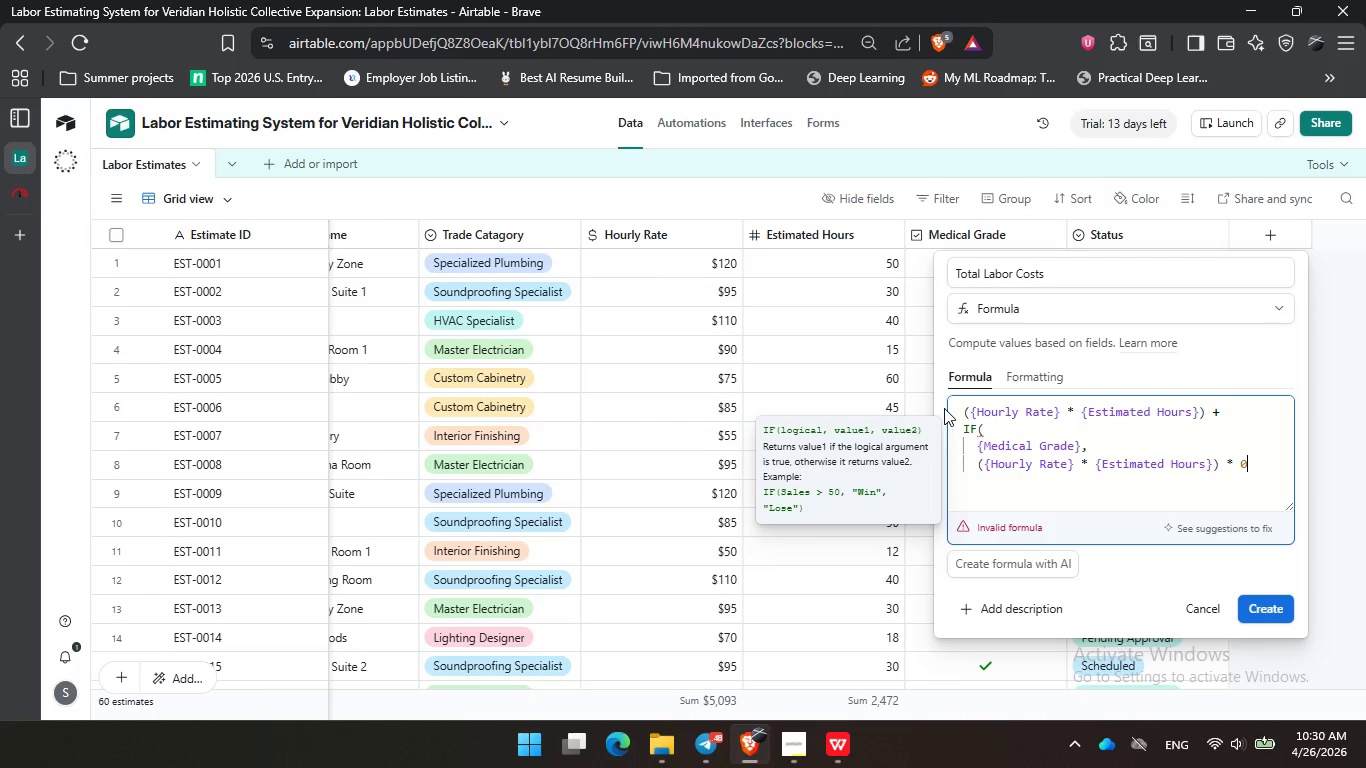 
key(Numpad0)
 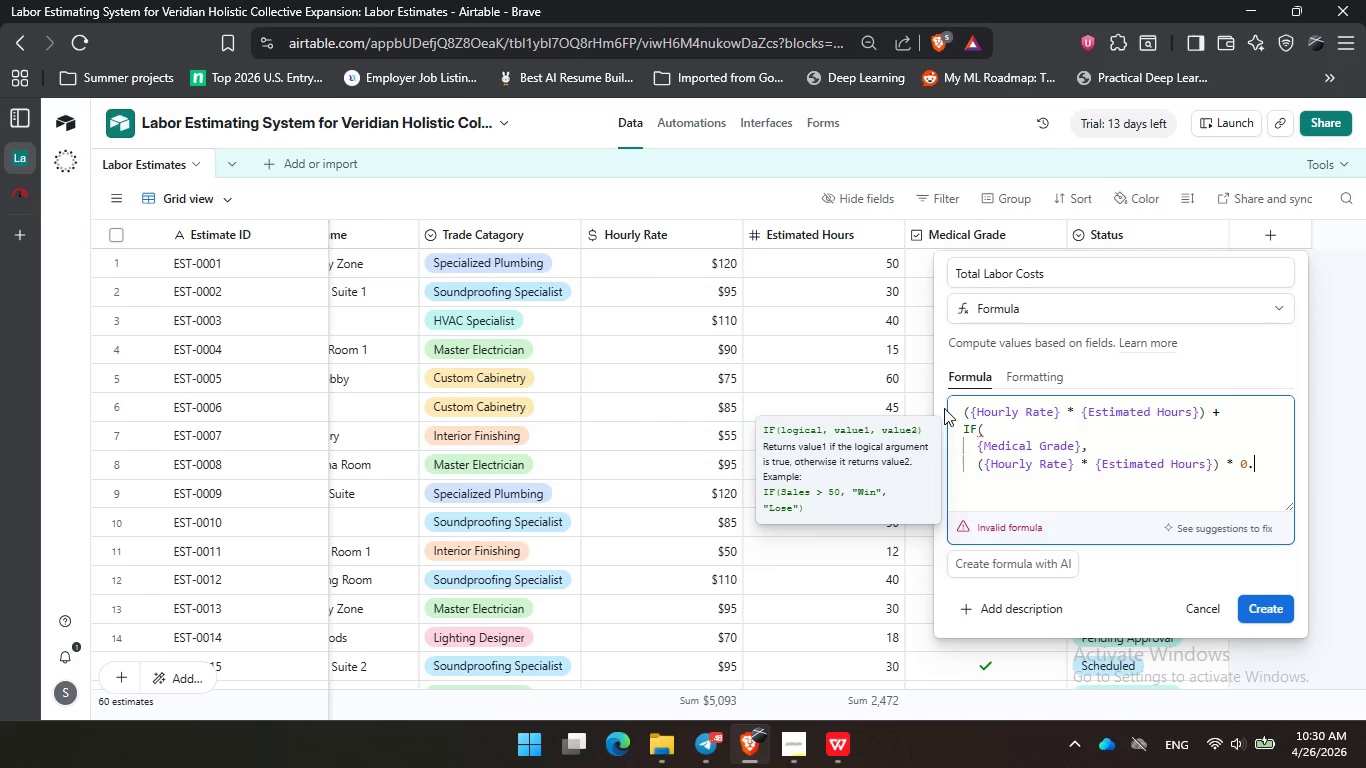 
key(NumpadDecimal)
 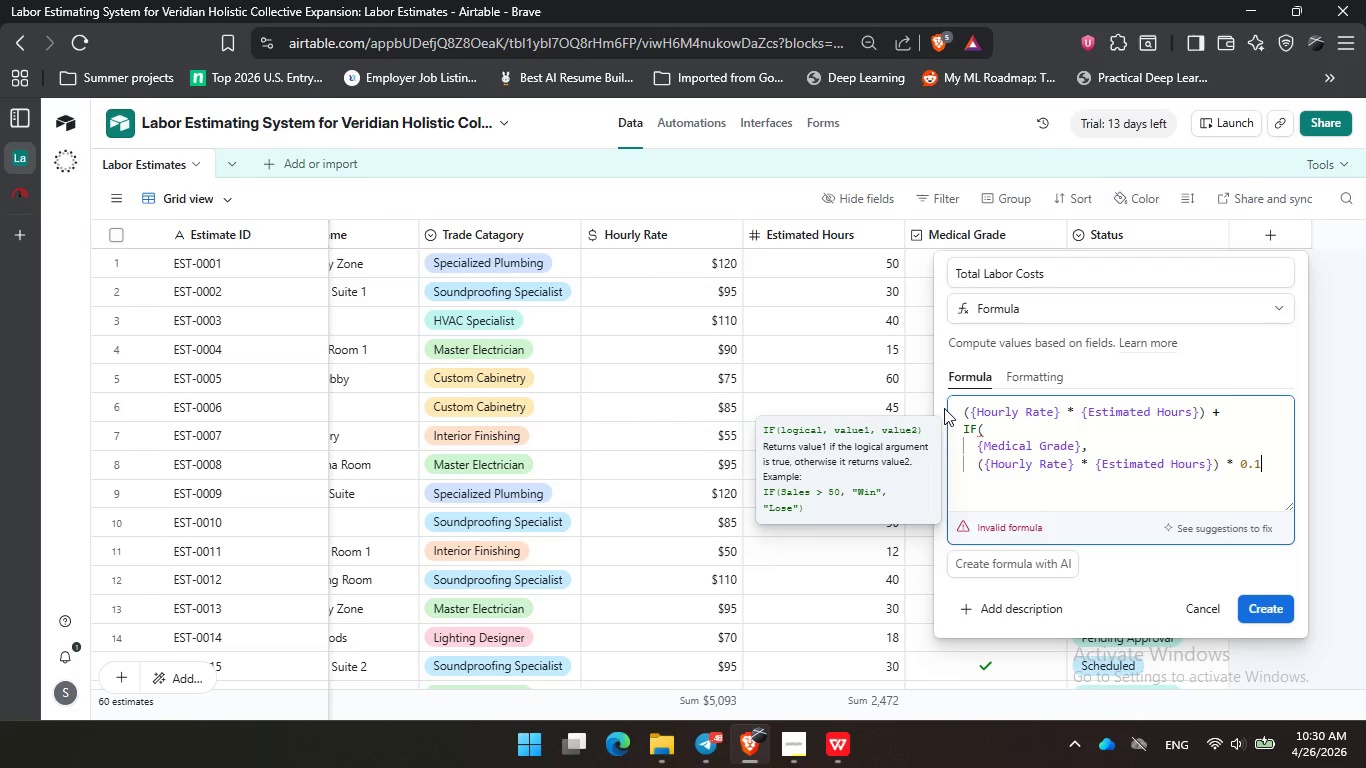 
key(Numpad1)
 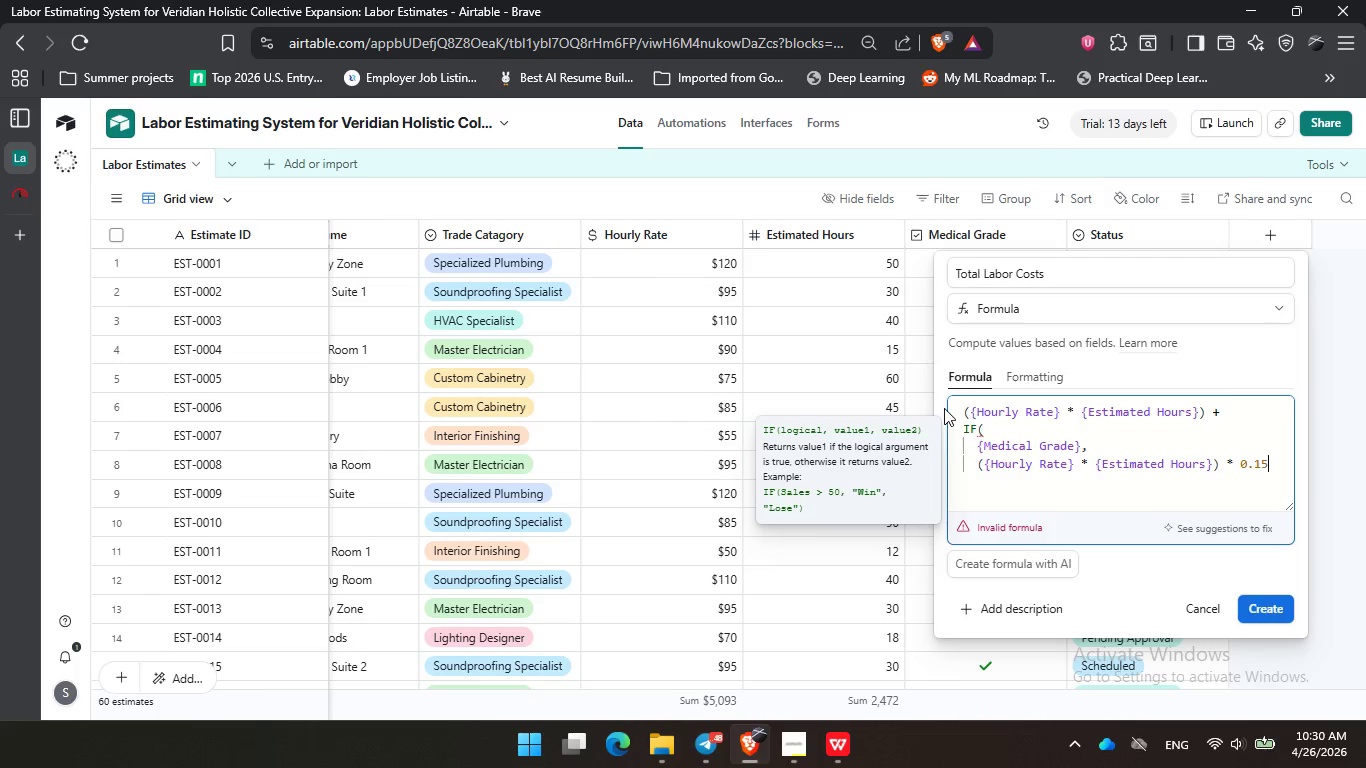 
key(Numpad5)
 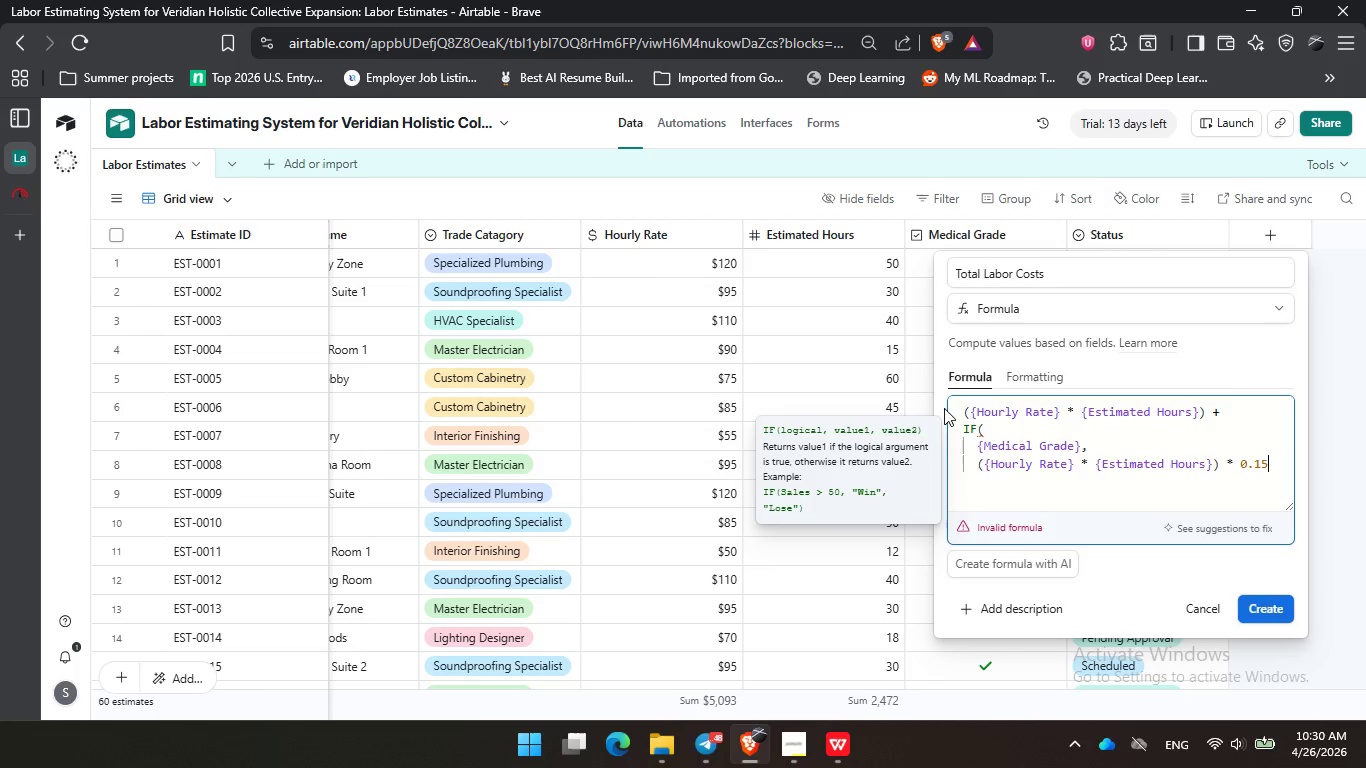 
key(Comma)
 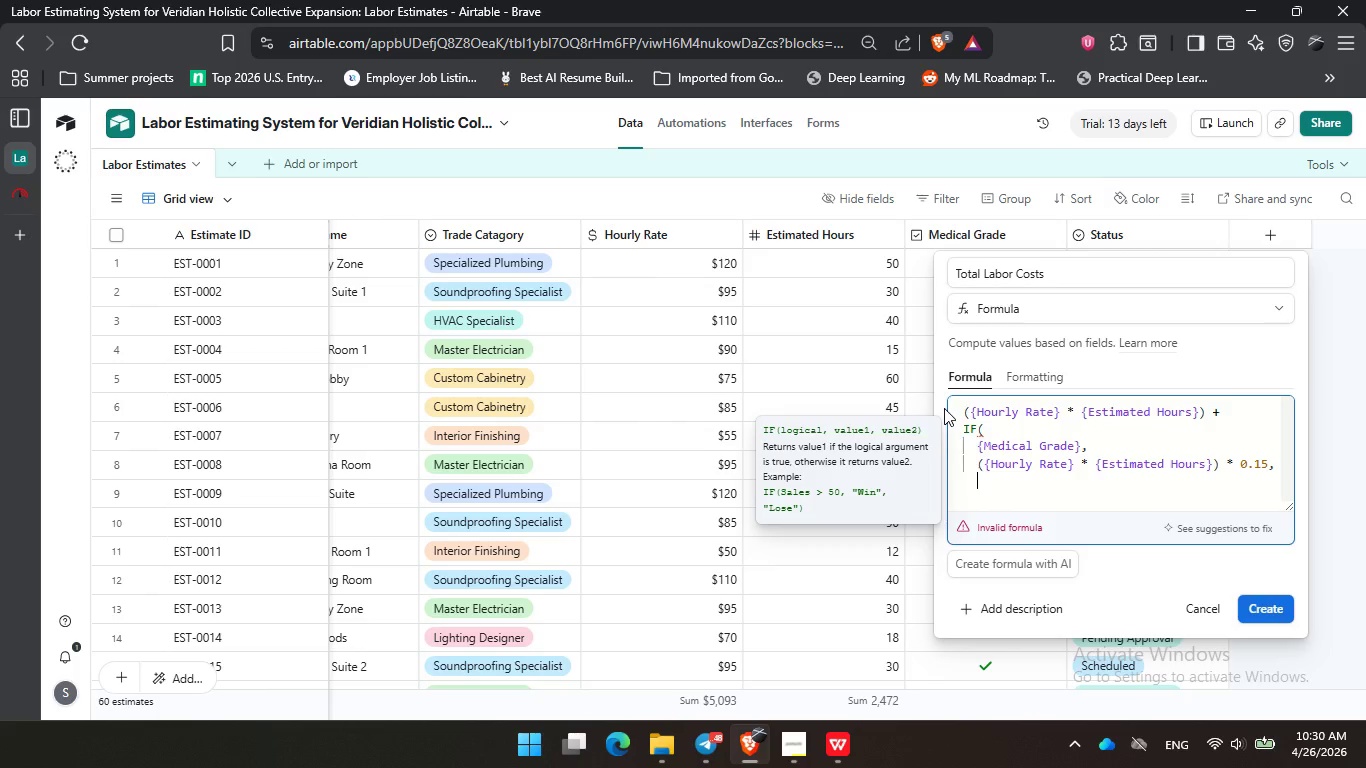 
key(Enter)
 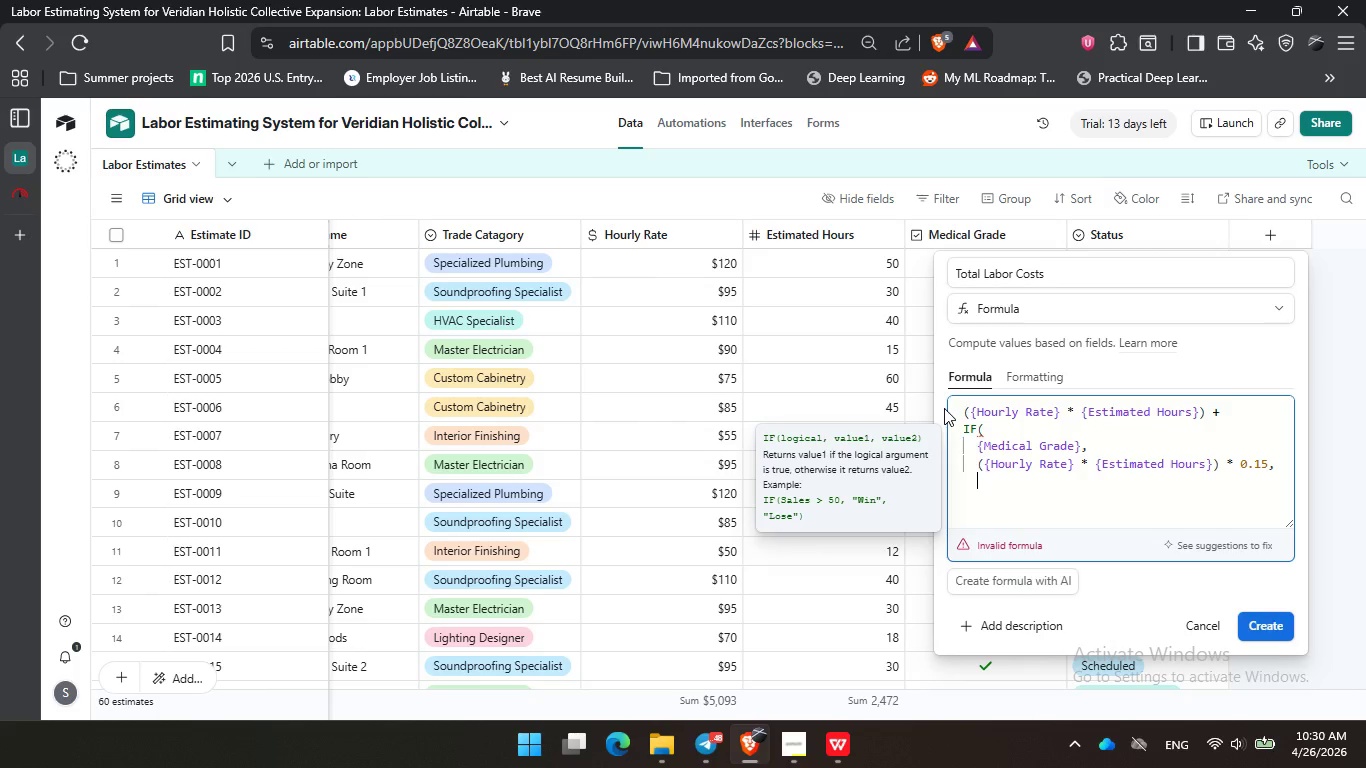 
key(0)
 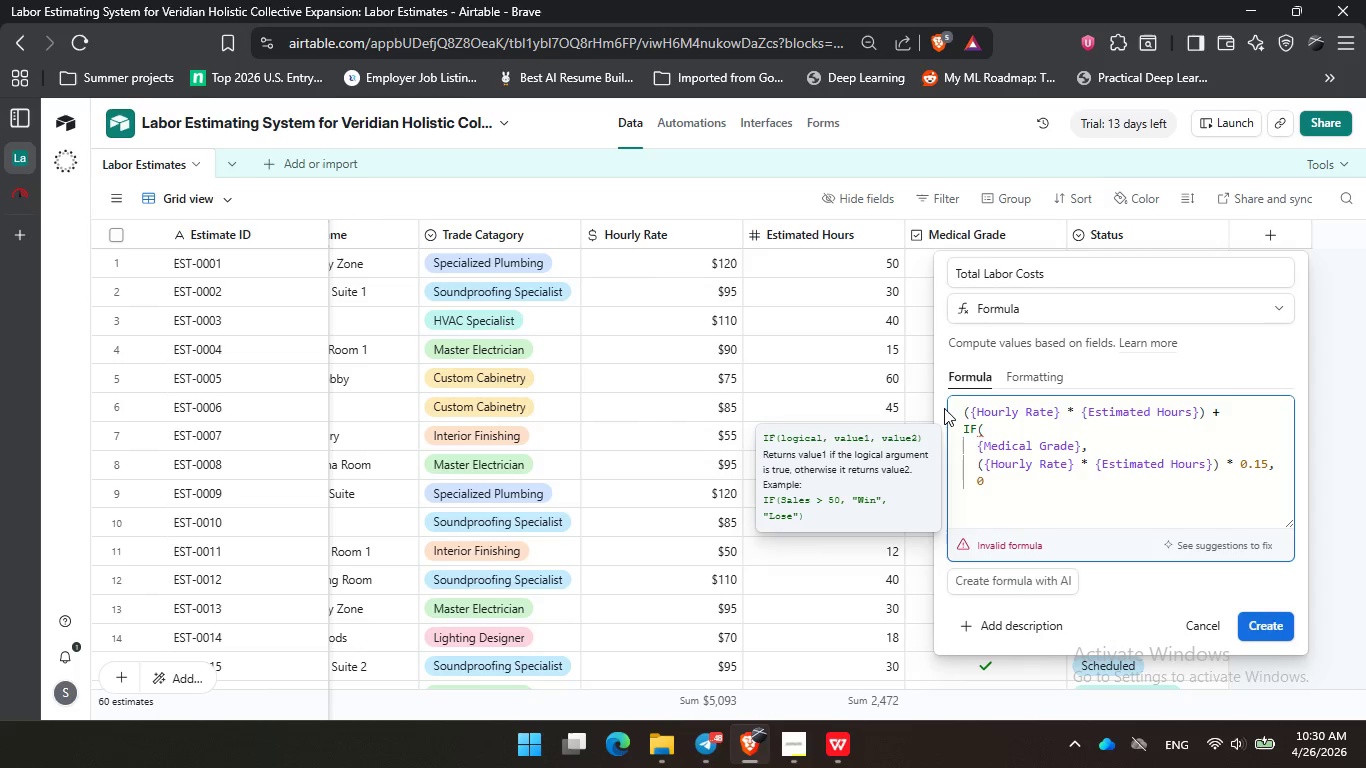 
wait(5.06)
 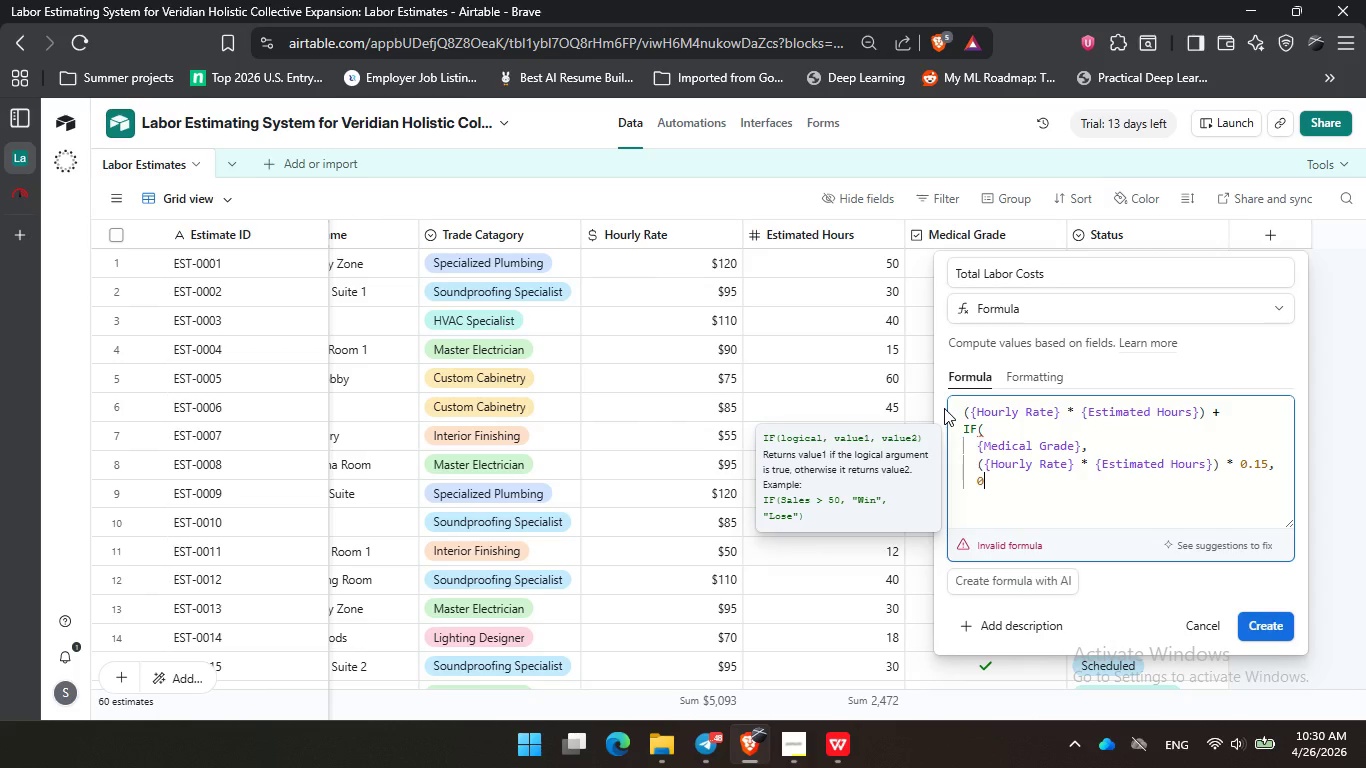 
key(Shift+0)
 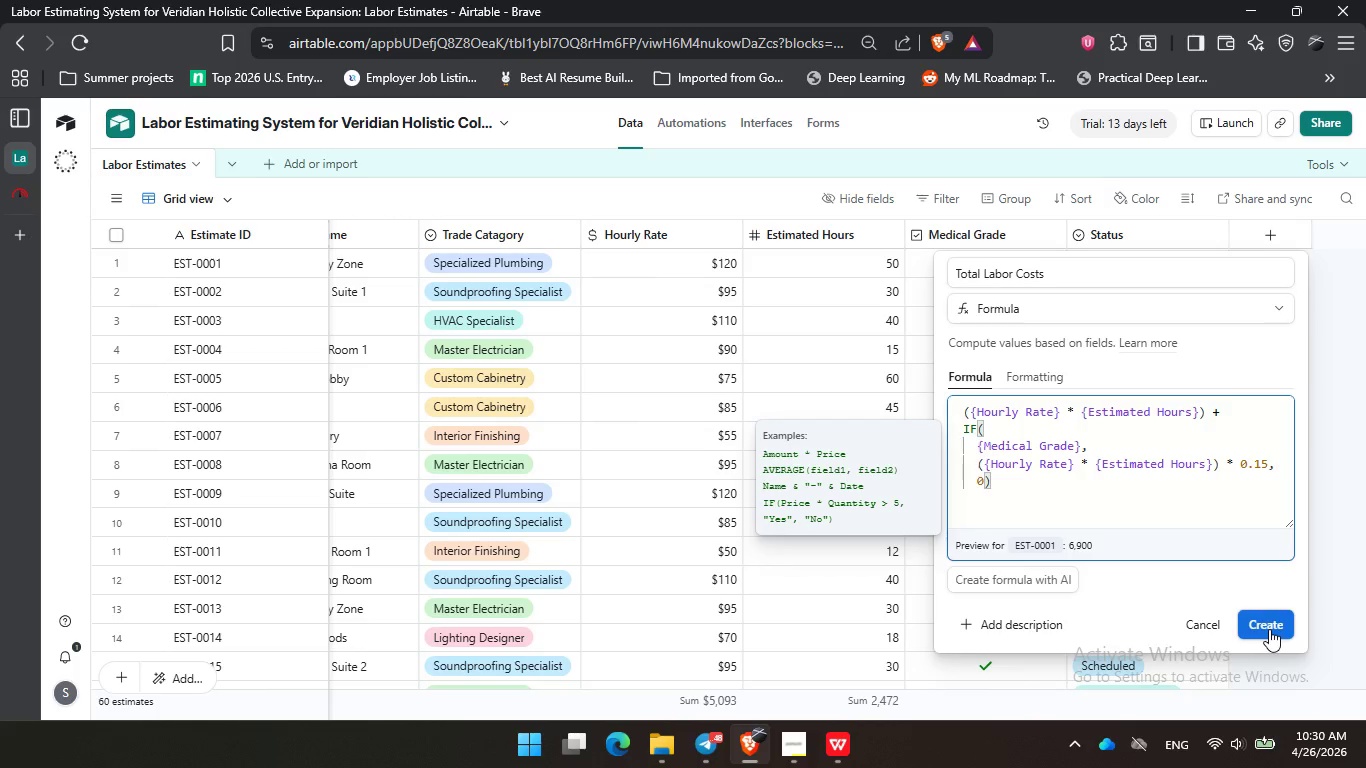 
left_click([1269, 623])
 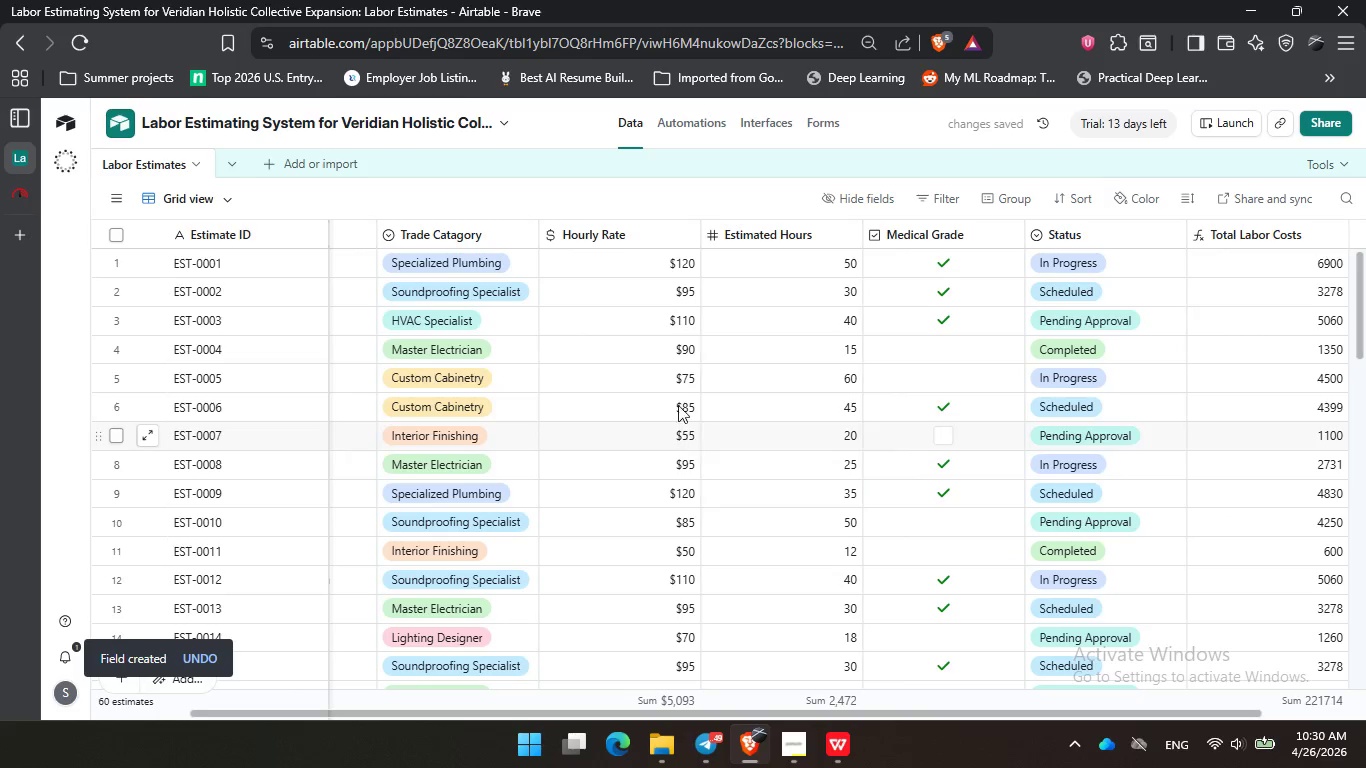 
wait(5.91)
 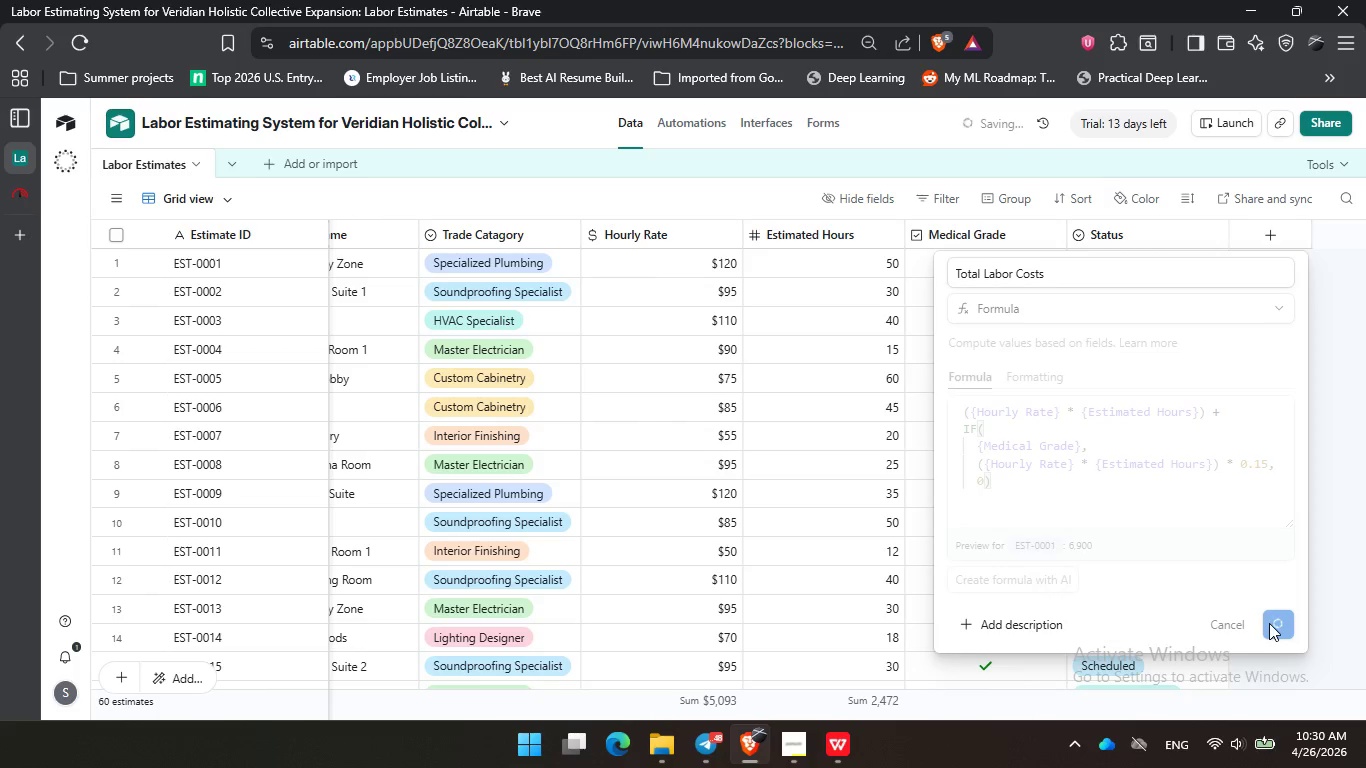 
left_click_drag(start_coordinate=[924, 716], to_coordinate=[996, 715])
 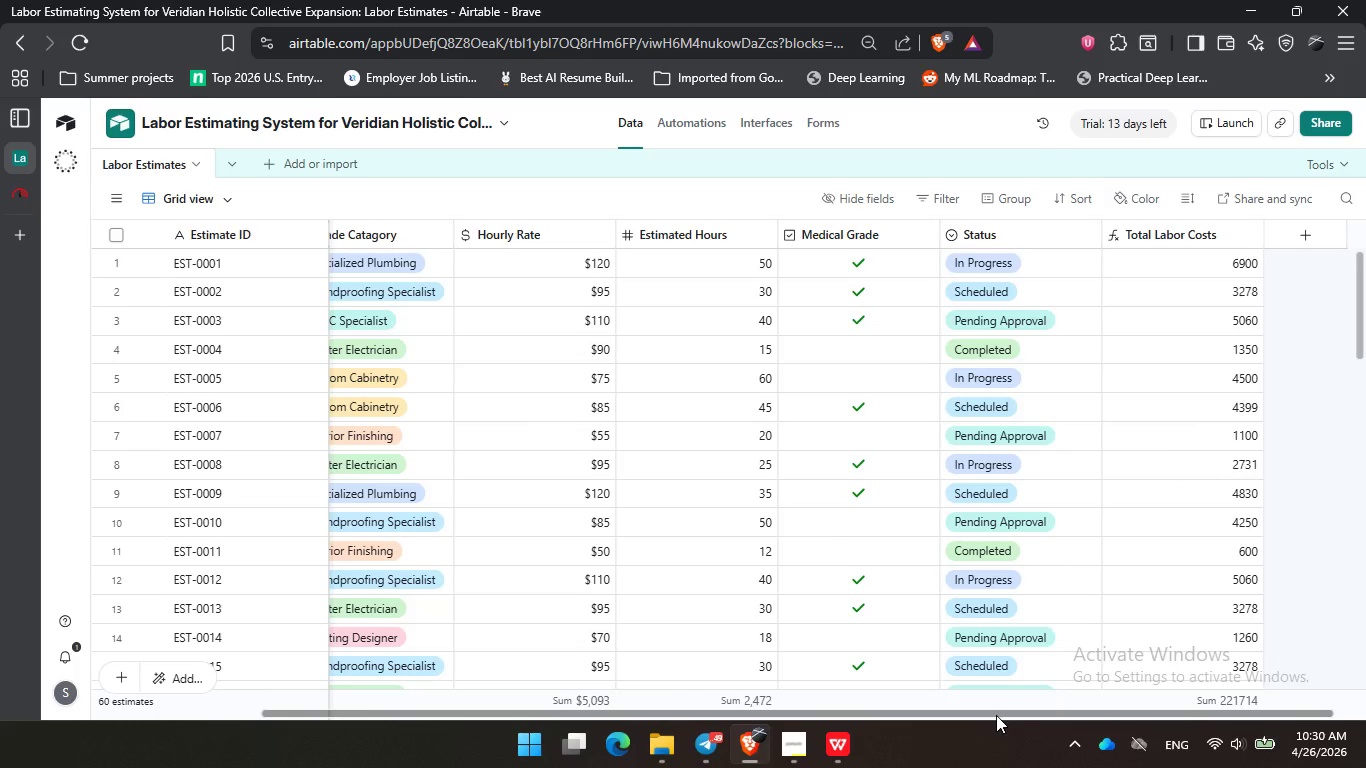 
wait(14.78)
 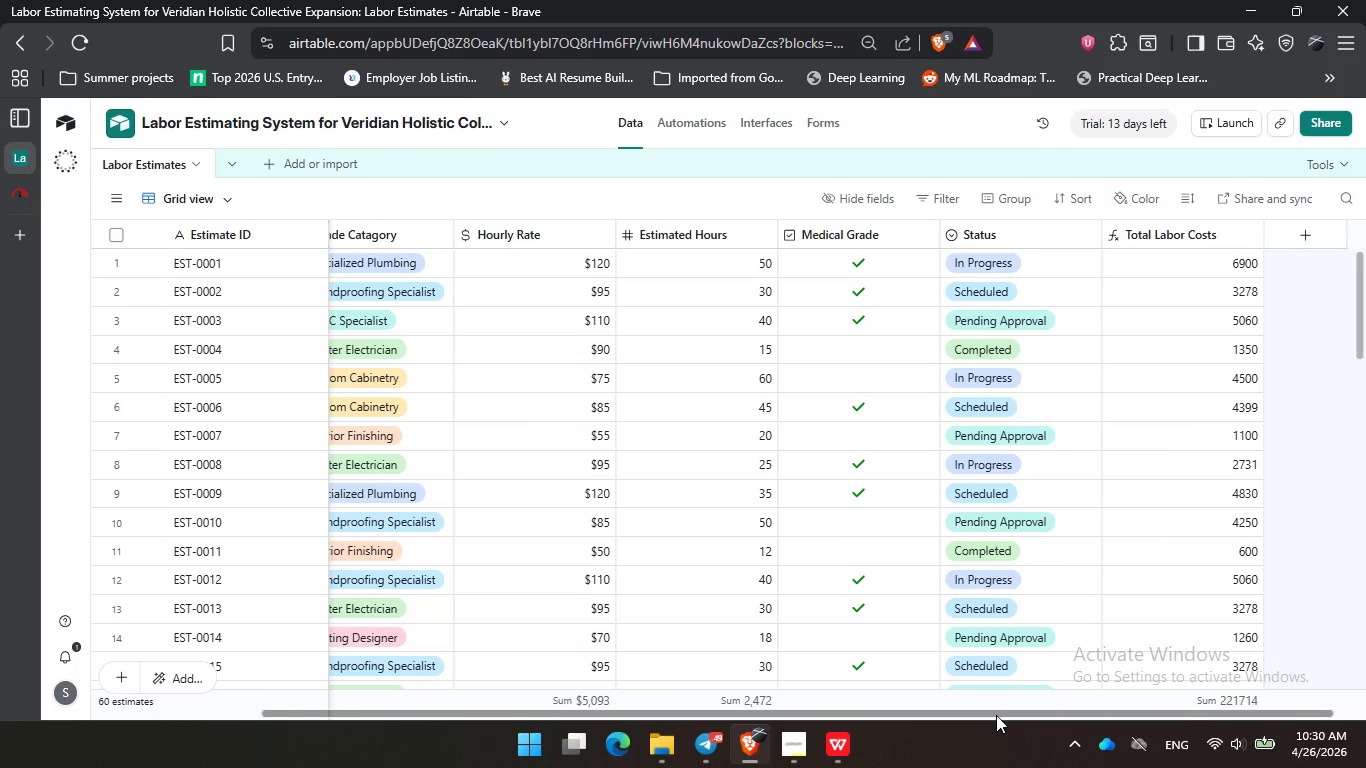 
scroll: coordinate [1156, 494], scroll_direction: up, amount: 5.0
 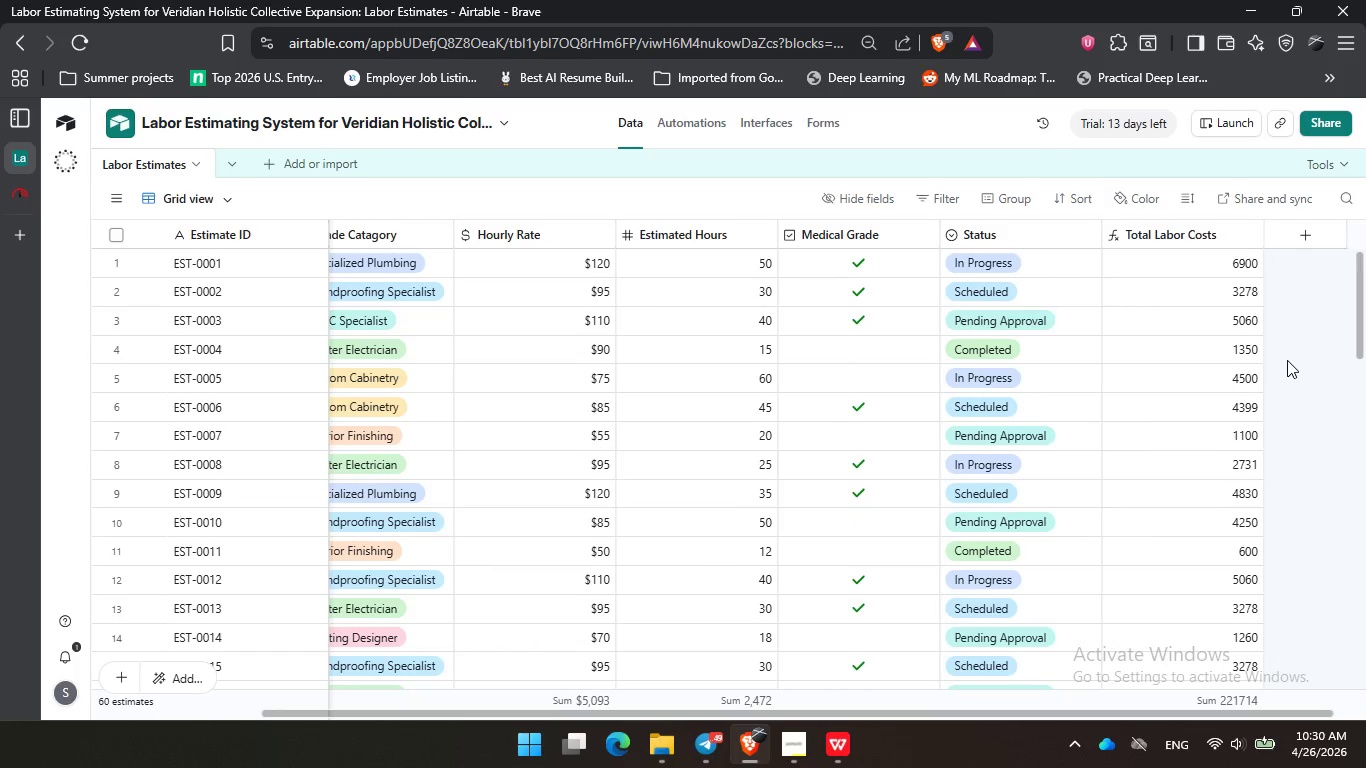 
left_click([1306, 347])
 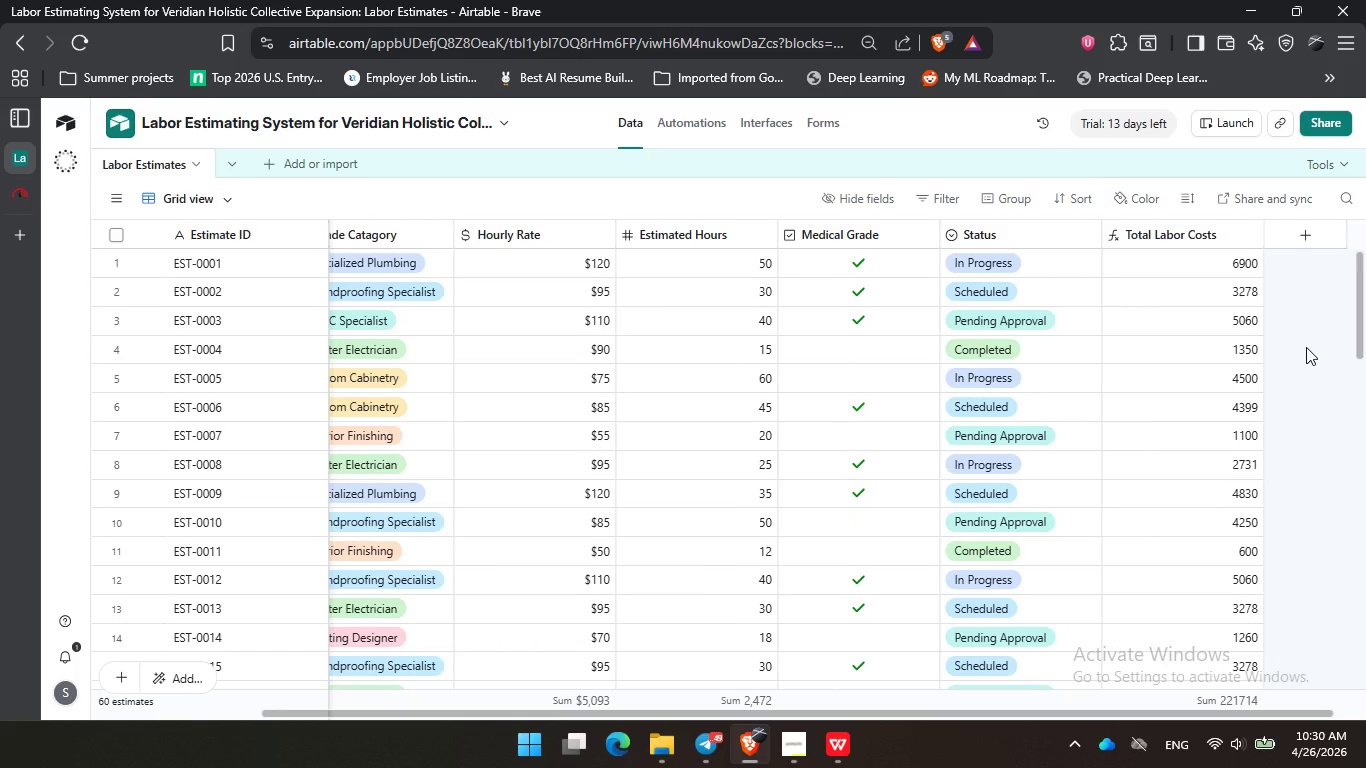 
wait(8.92)
 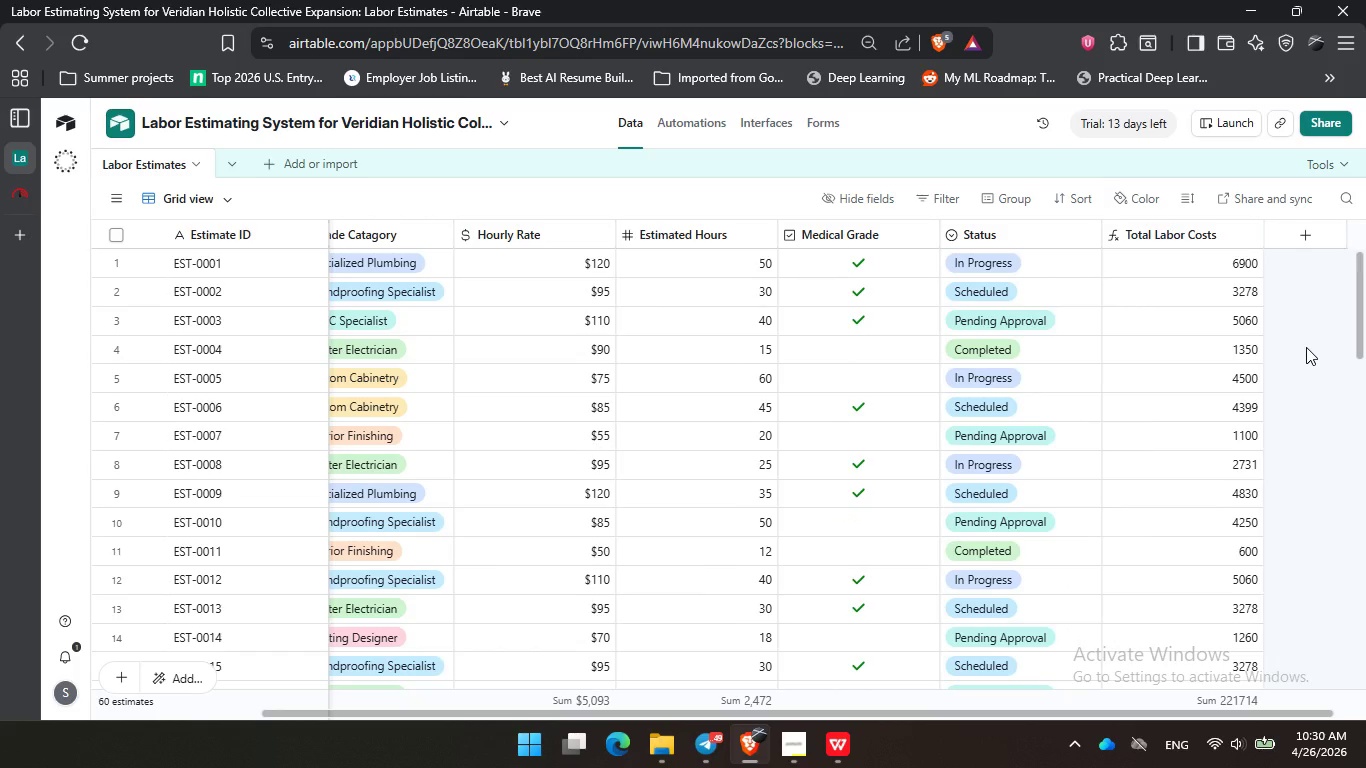 
left_click([792, 752])